 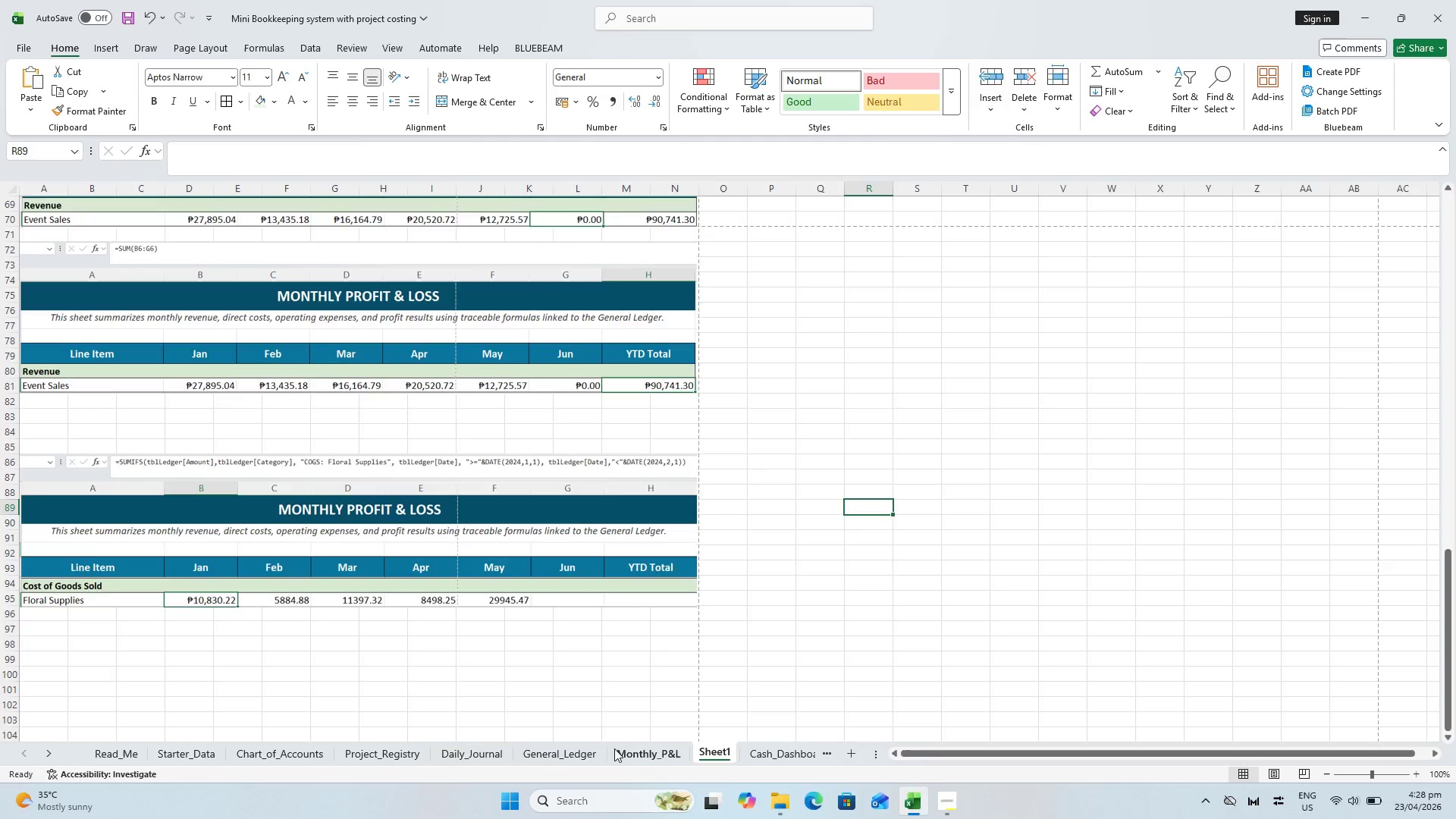 
key(Meta+Shift+ShiftLeft)
 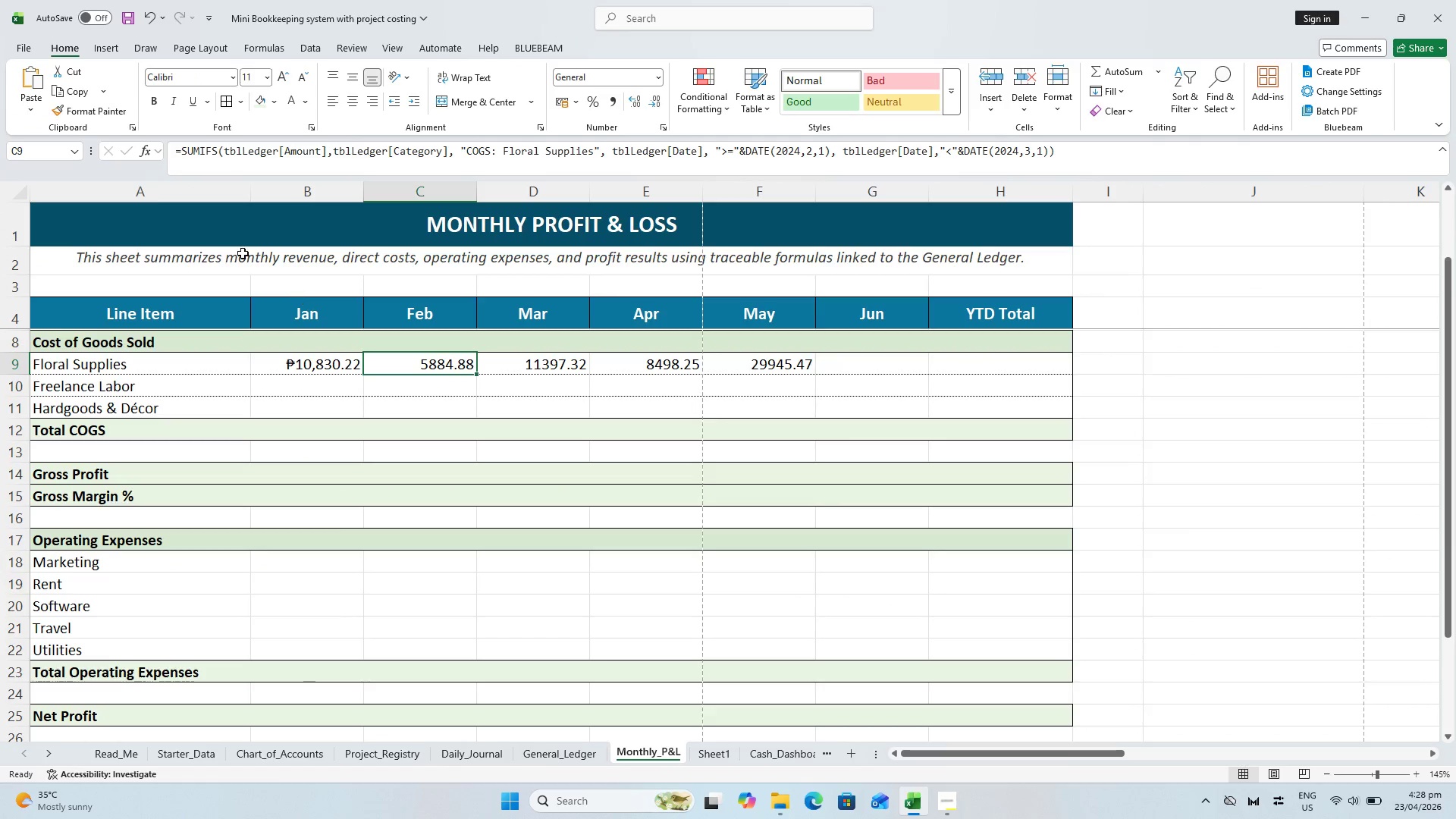 
key(Meta+Shift+S)
 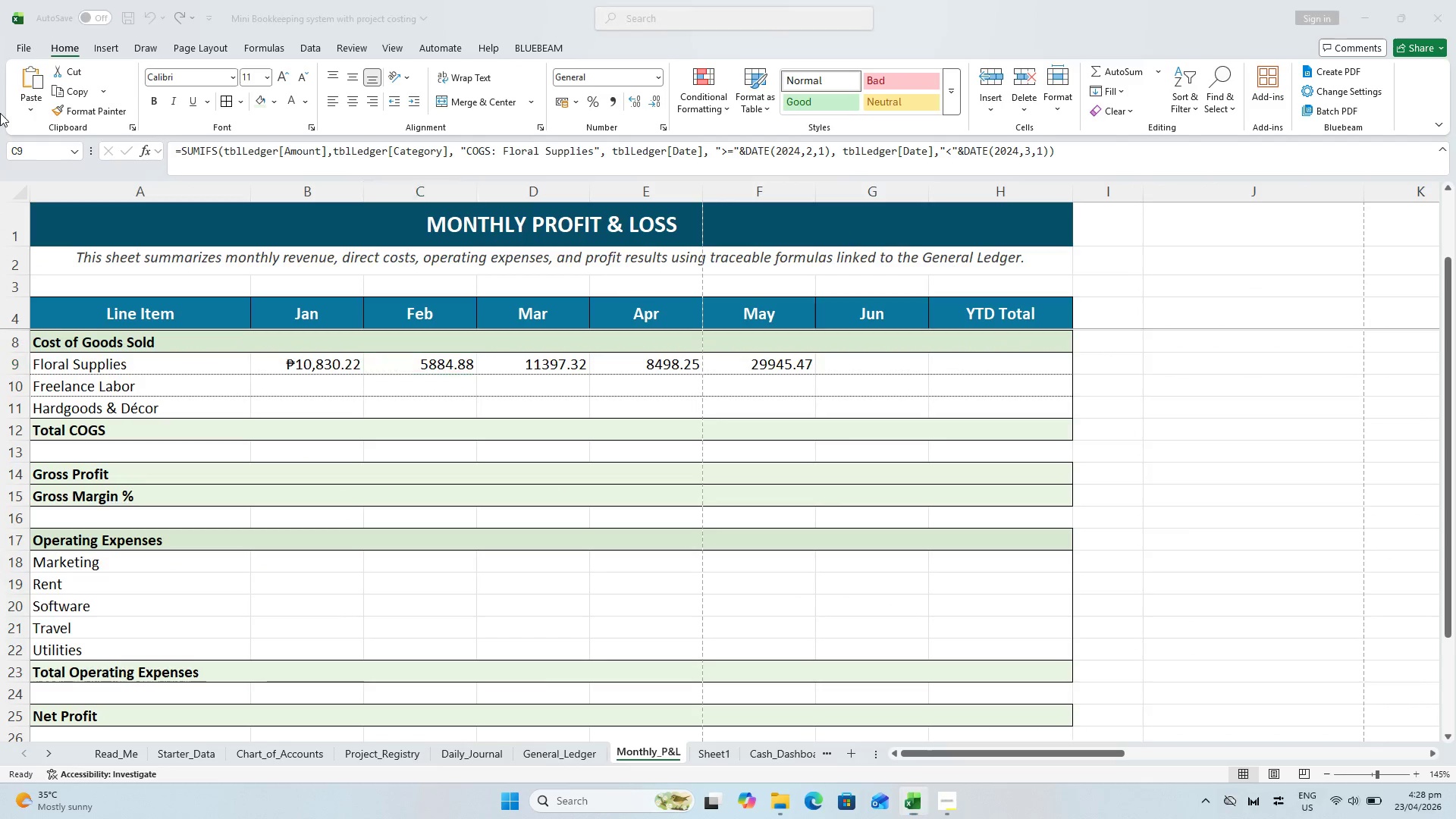 
key(Meta+Shift+W)
 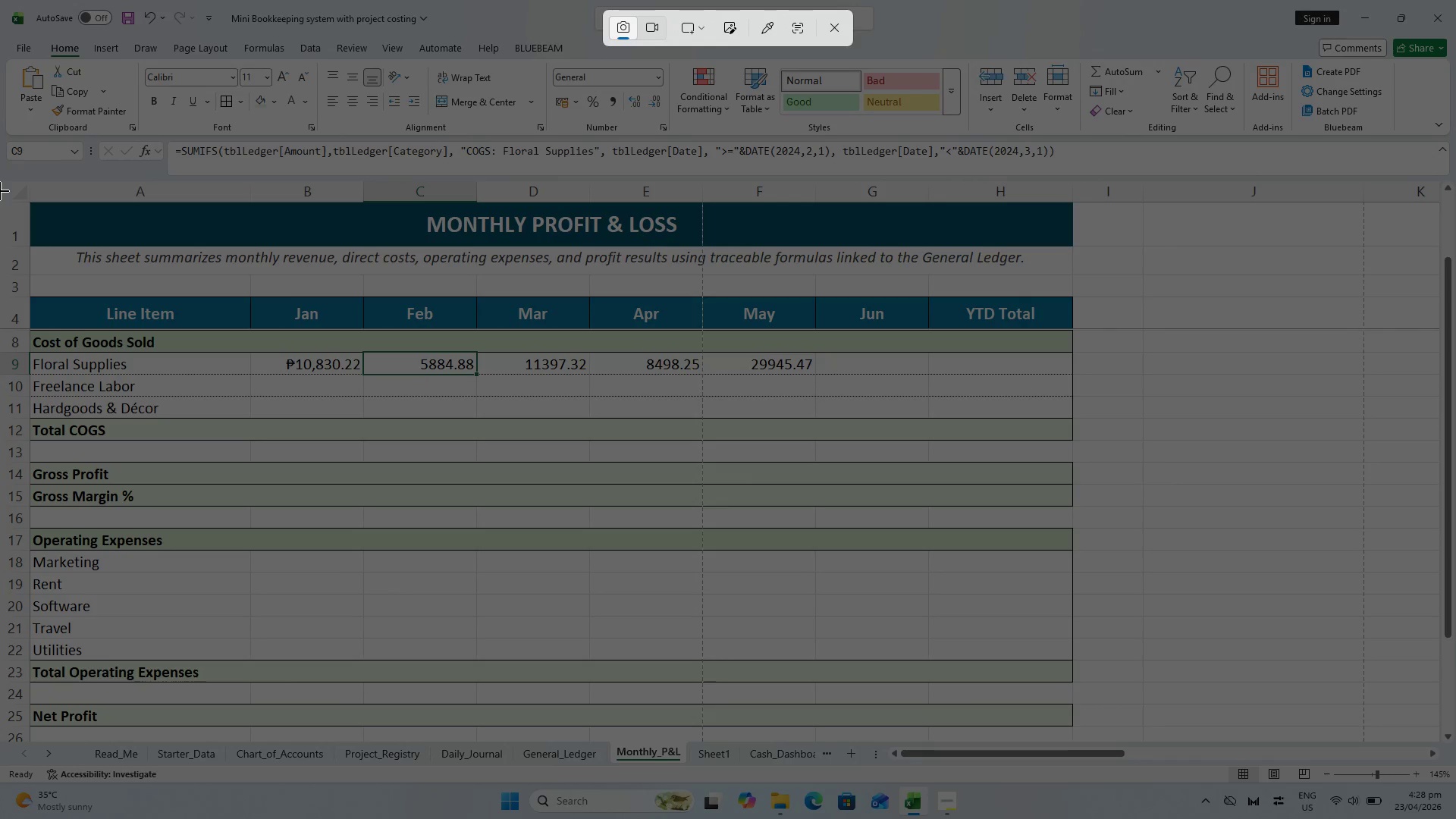 
wait(6.0)
 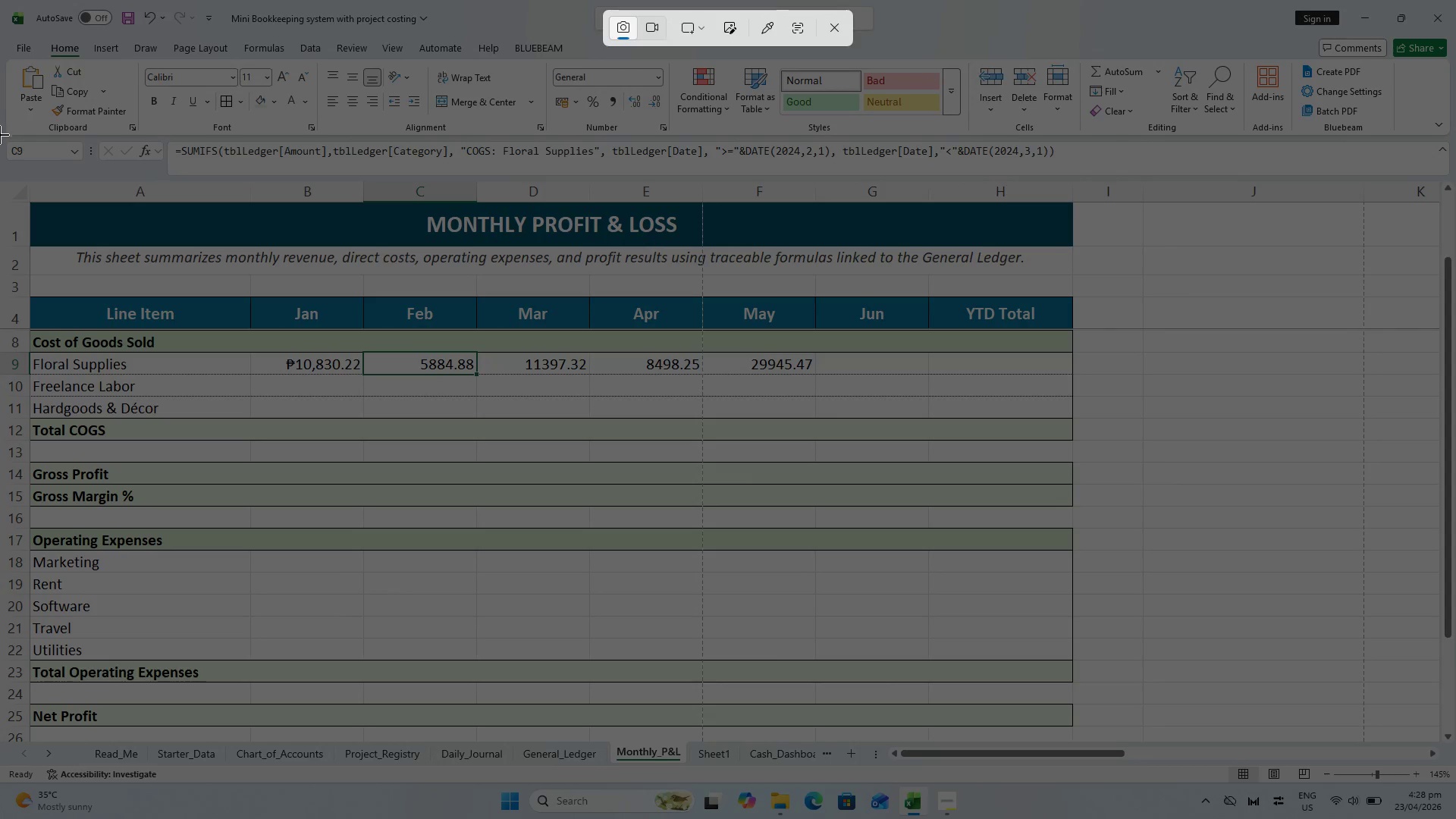 
left_click_drag(start_coordinate=[29, 137], to_coordinate=[1076, 376])
 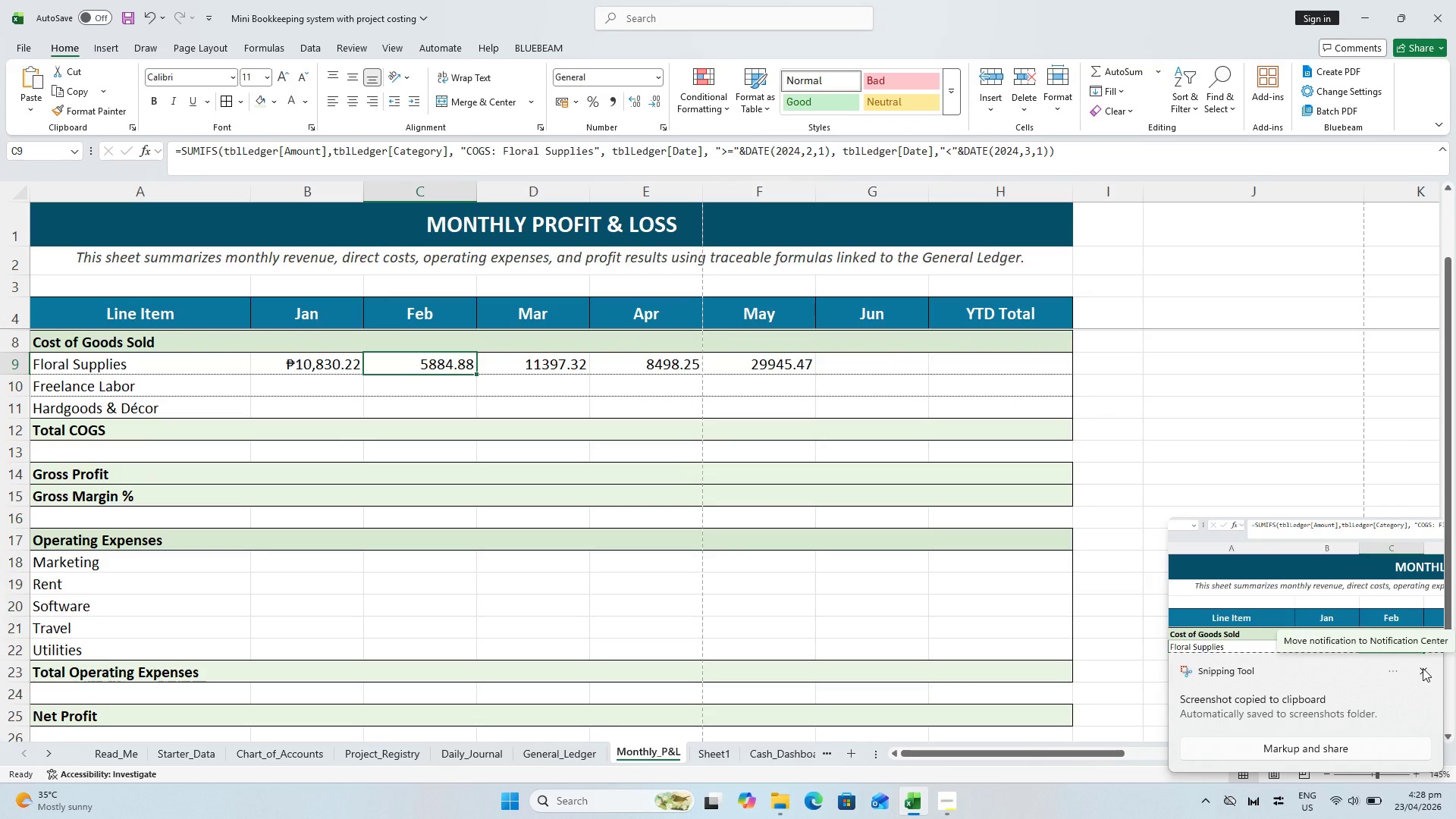 
wait(6.34)
 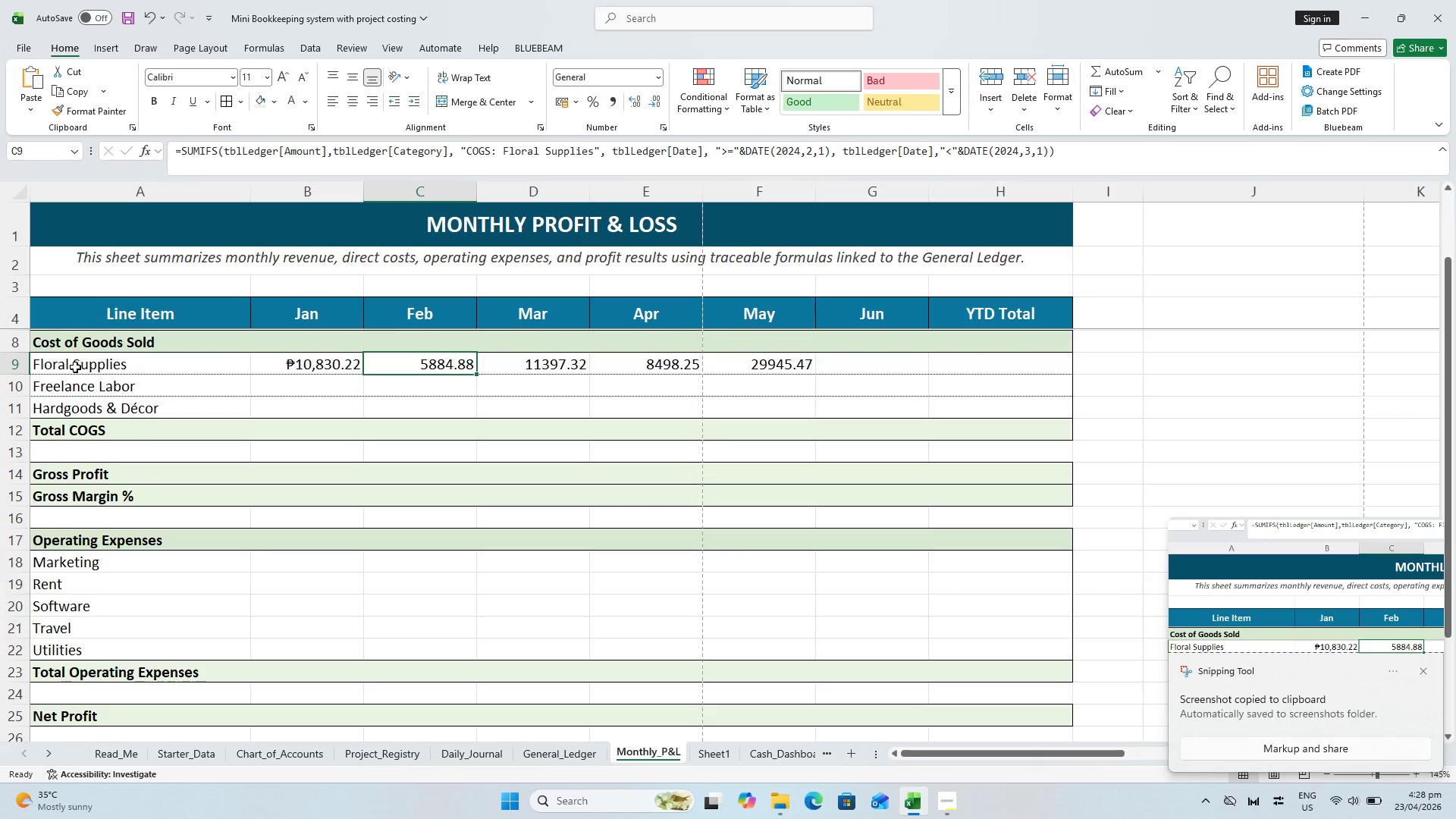 
left_click([712, 755])
 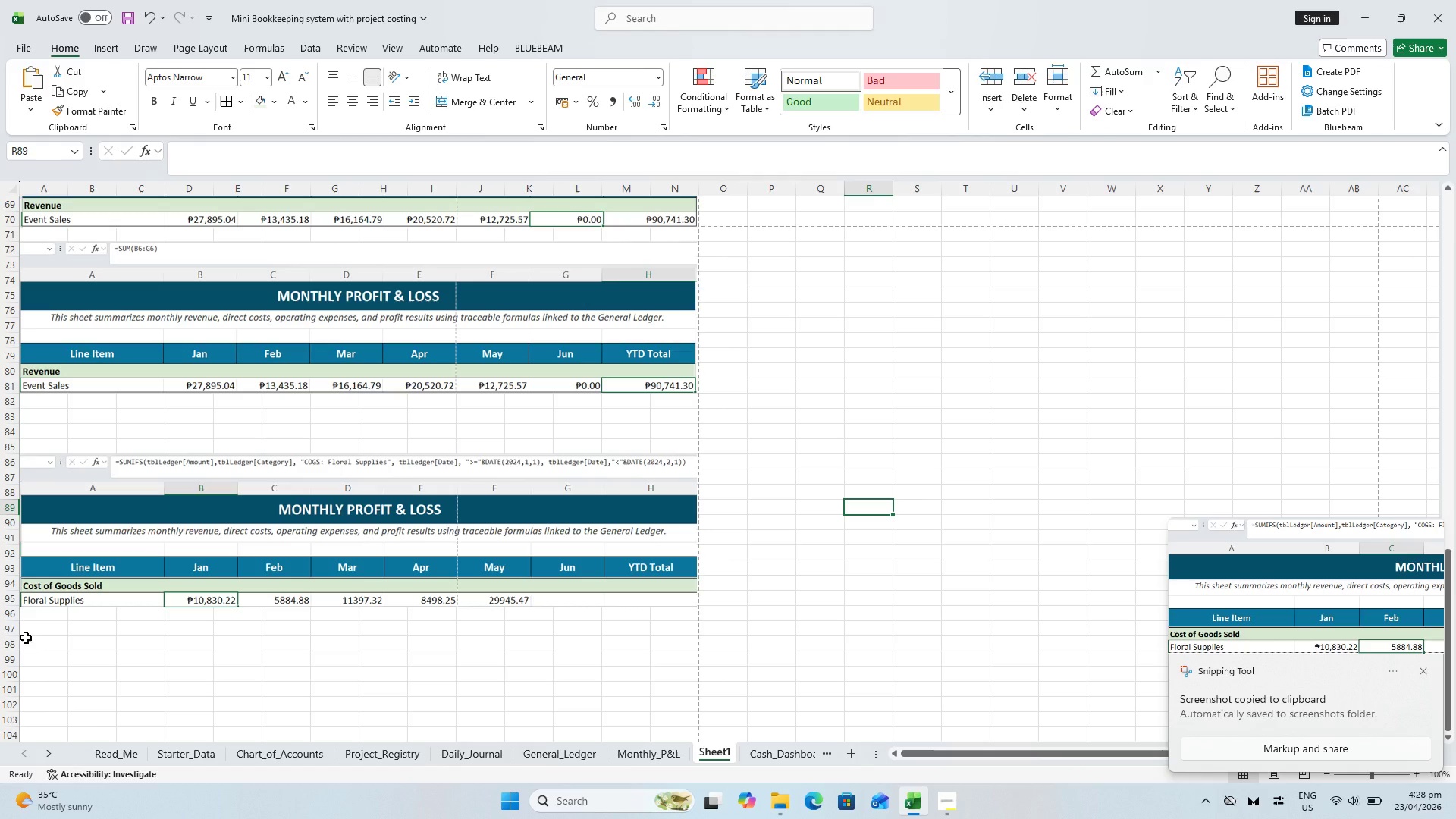 
key(Control+V)
 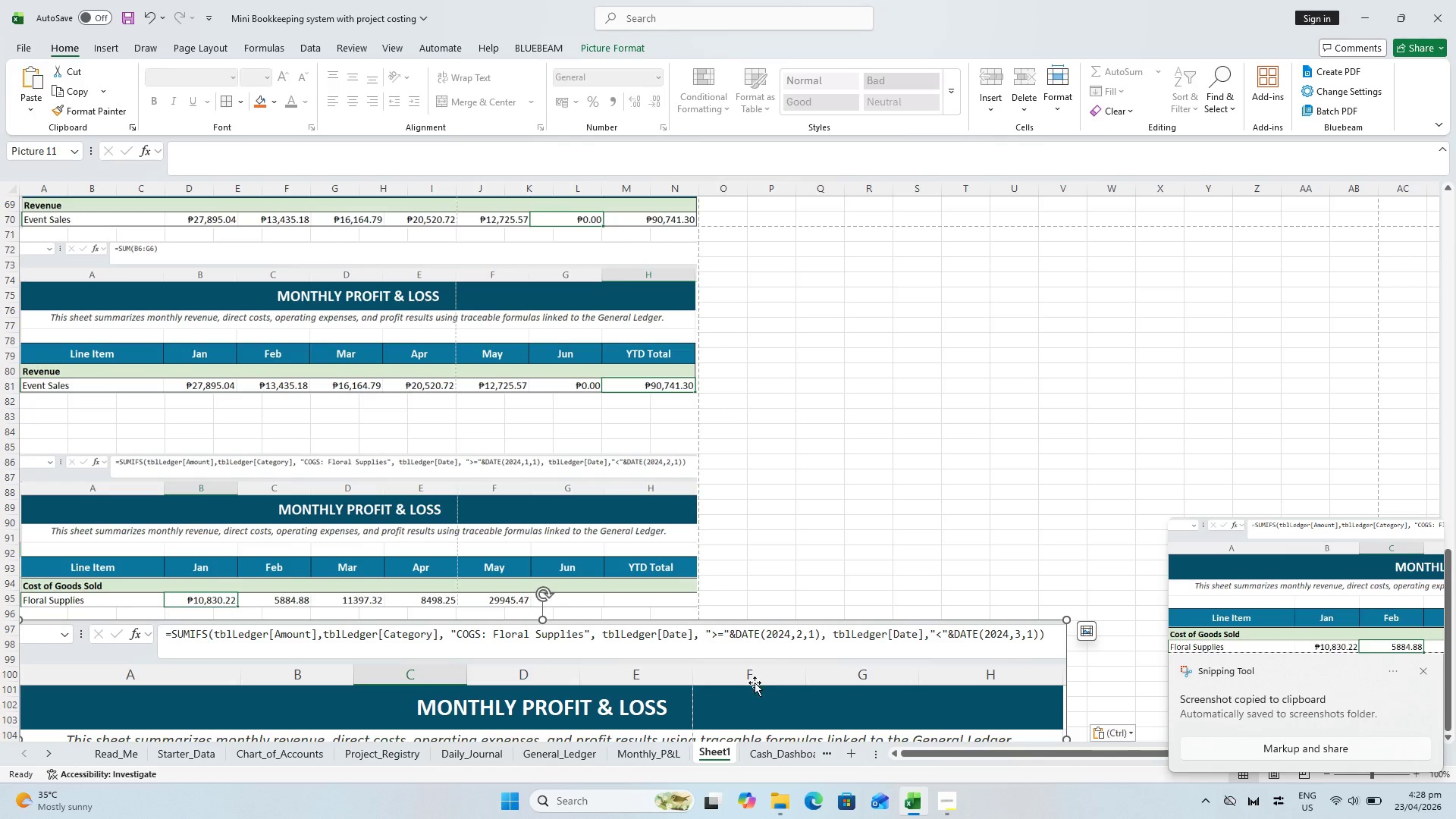 
scroll: coordinate [771, 681], scroll_direction: down, amount: 5.0
 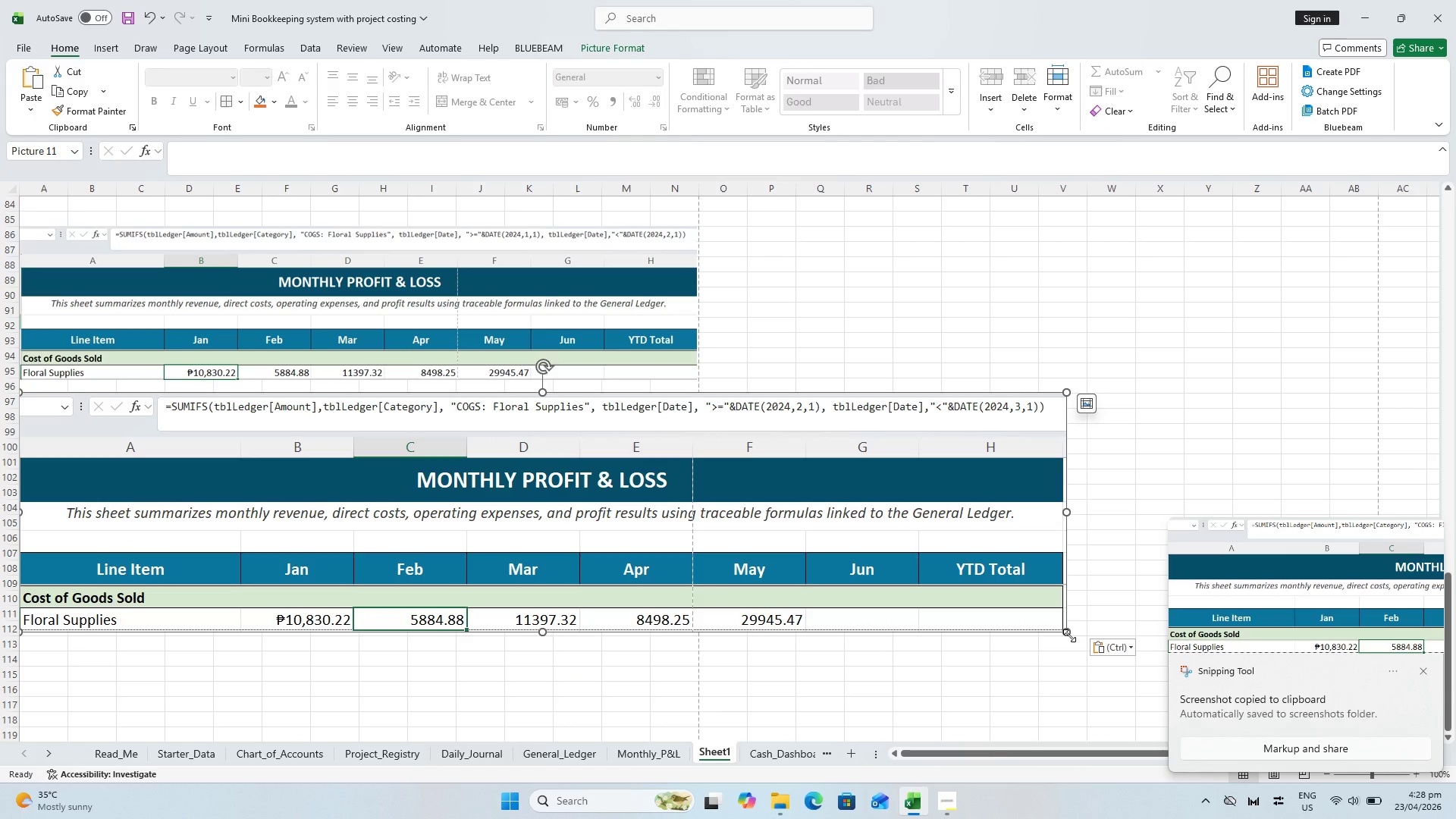 
left_click_drag(start_coordinate=[1069, 631], to_coordinate=[676, 548])
 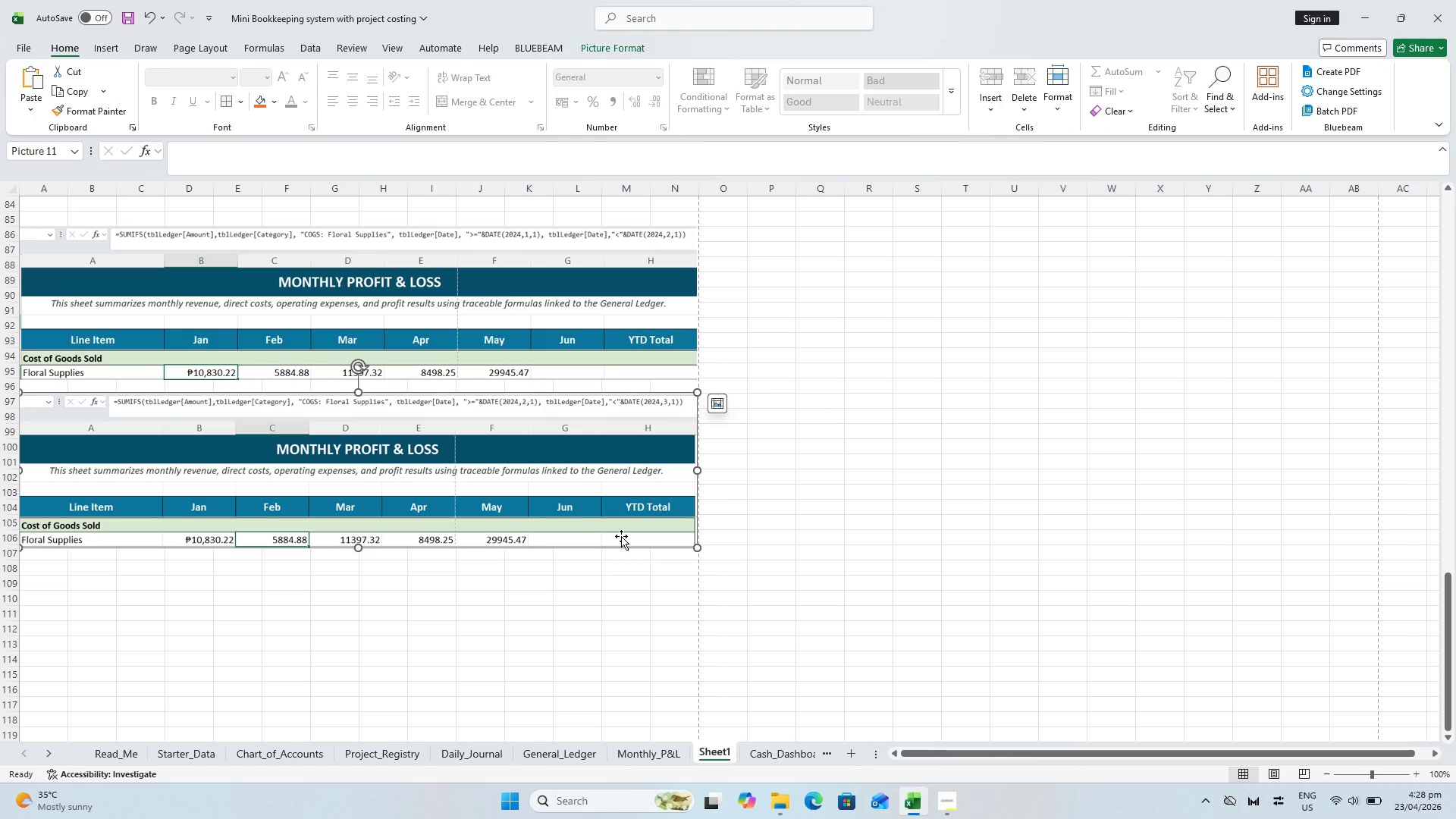 
wait(16.75)
 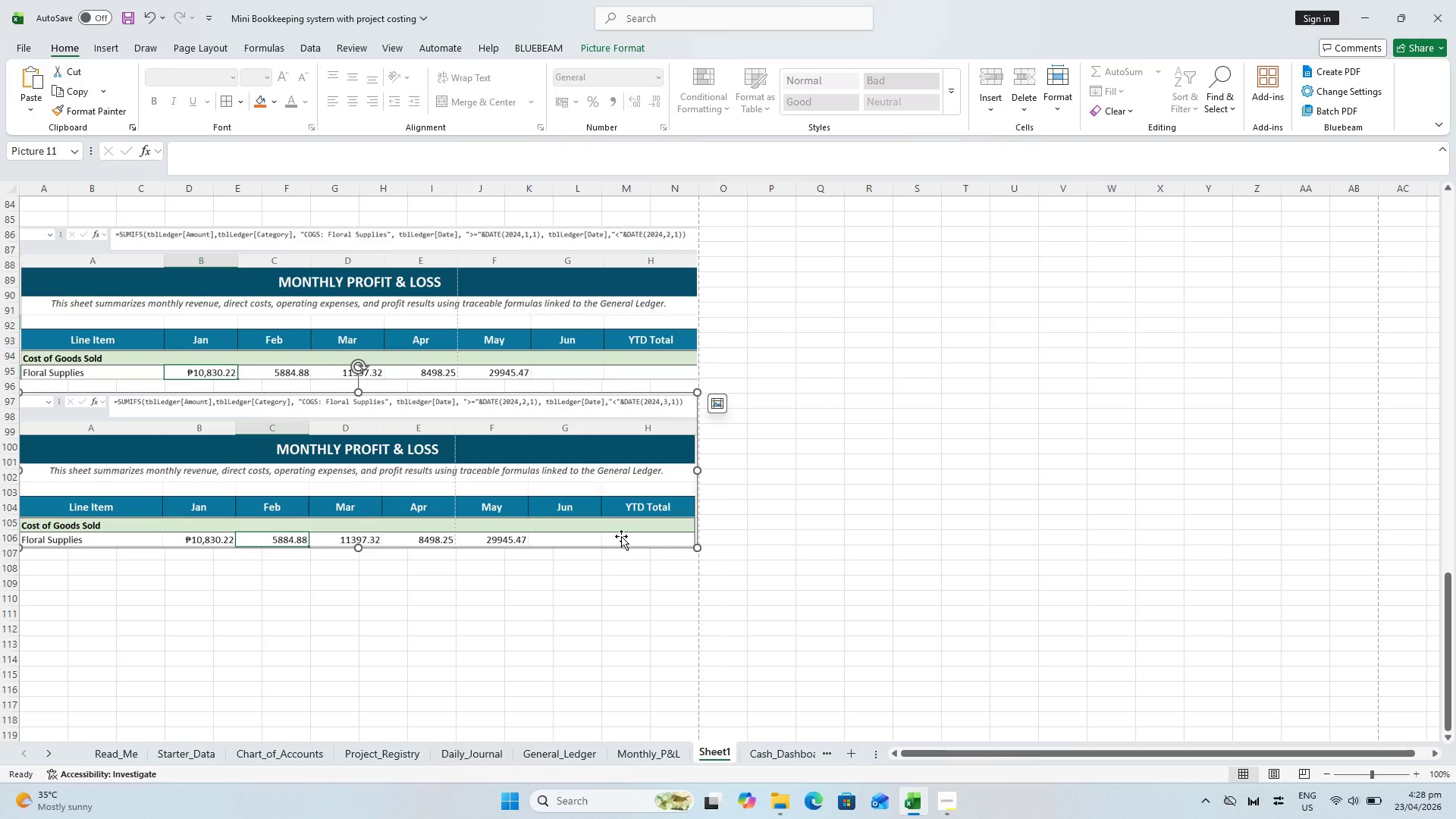 
left_click([639, 755])
 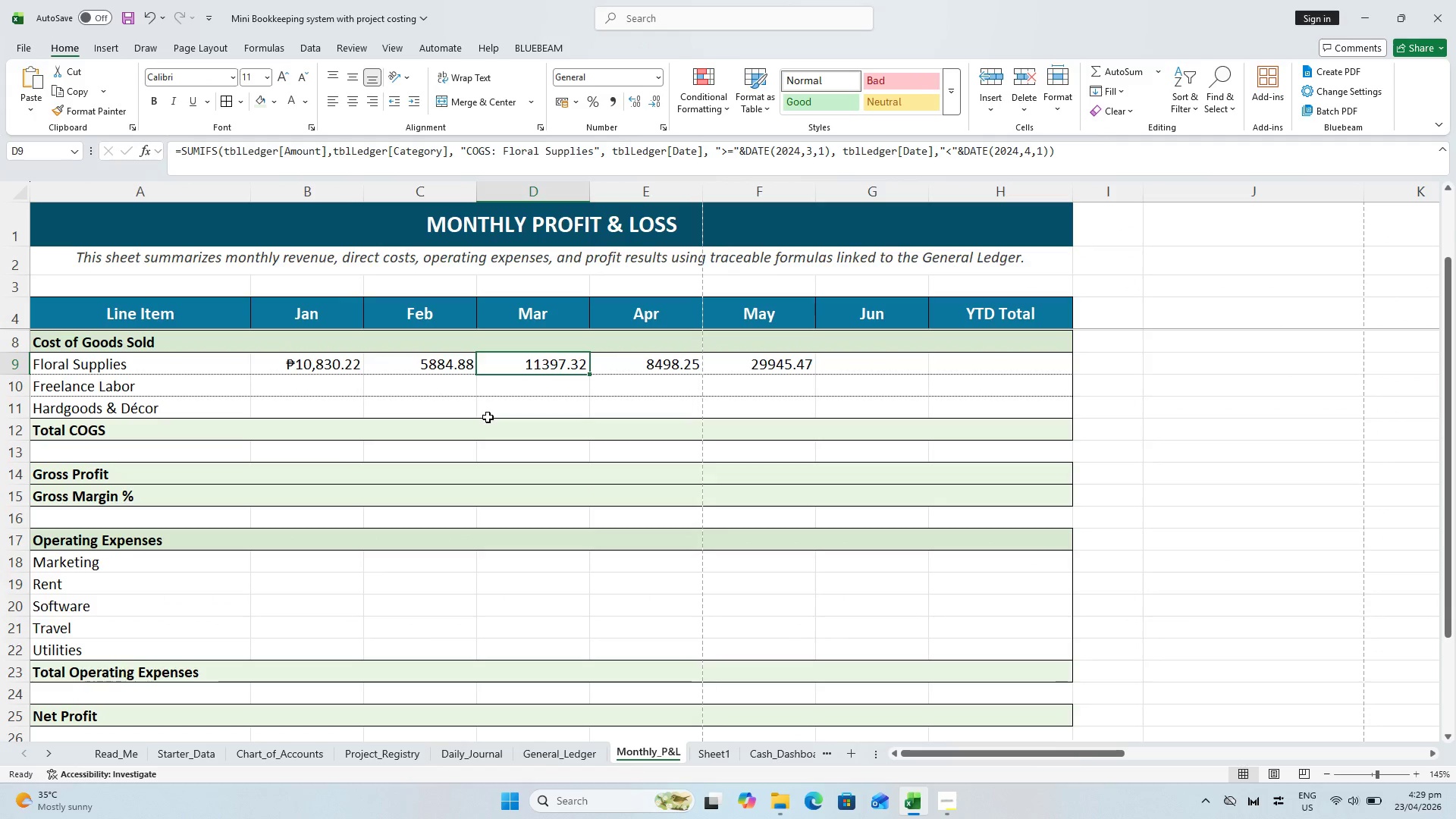 
key(Meta+Shift+S)
 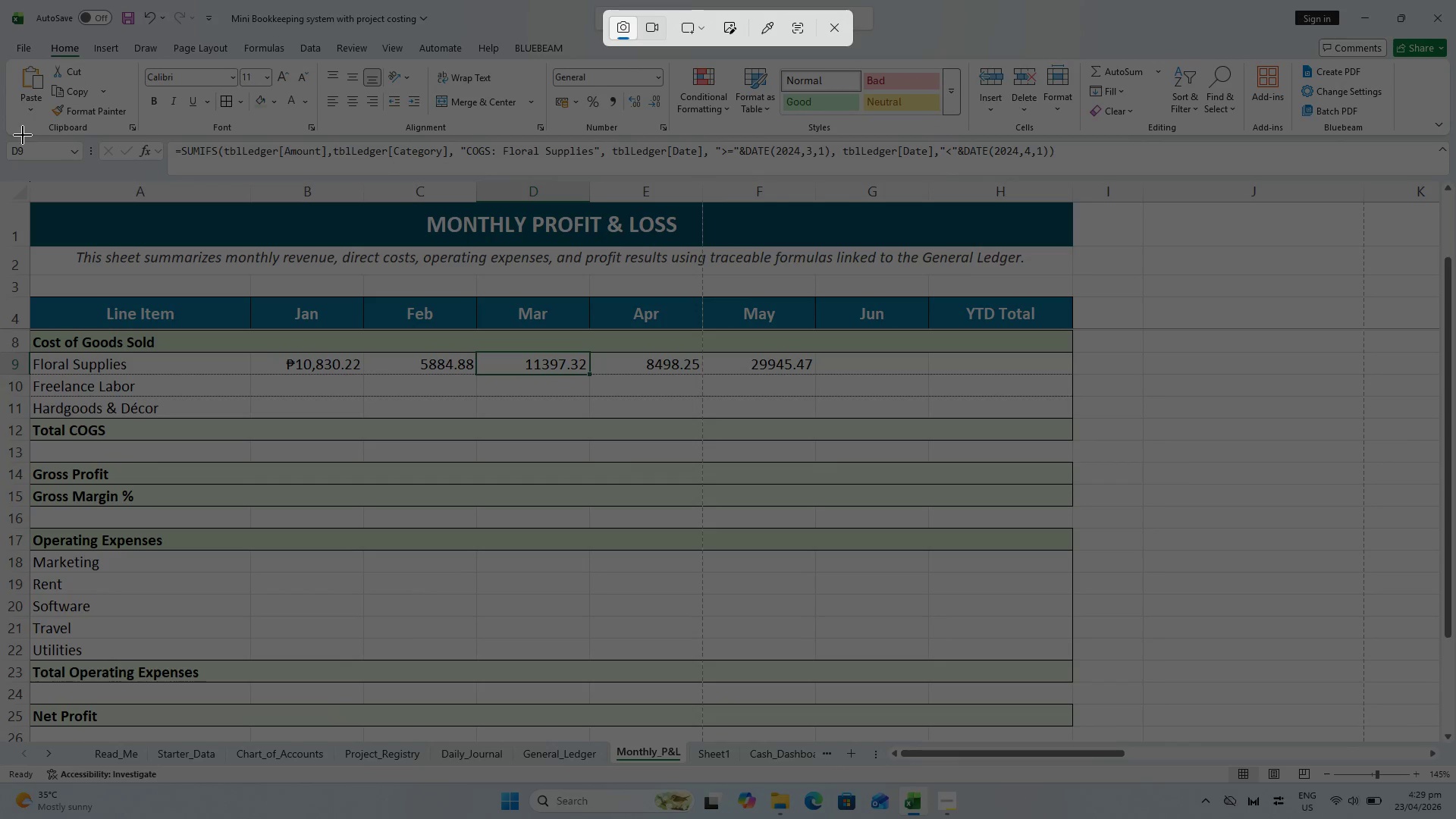 
left_click_drag(start_coordinate=[26, 136], to_coordinate=[115, 265])
 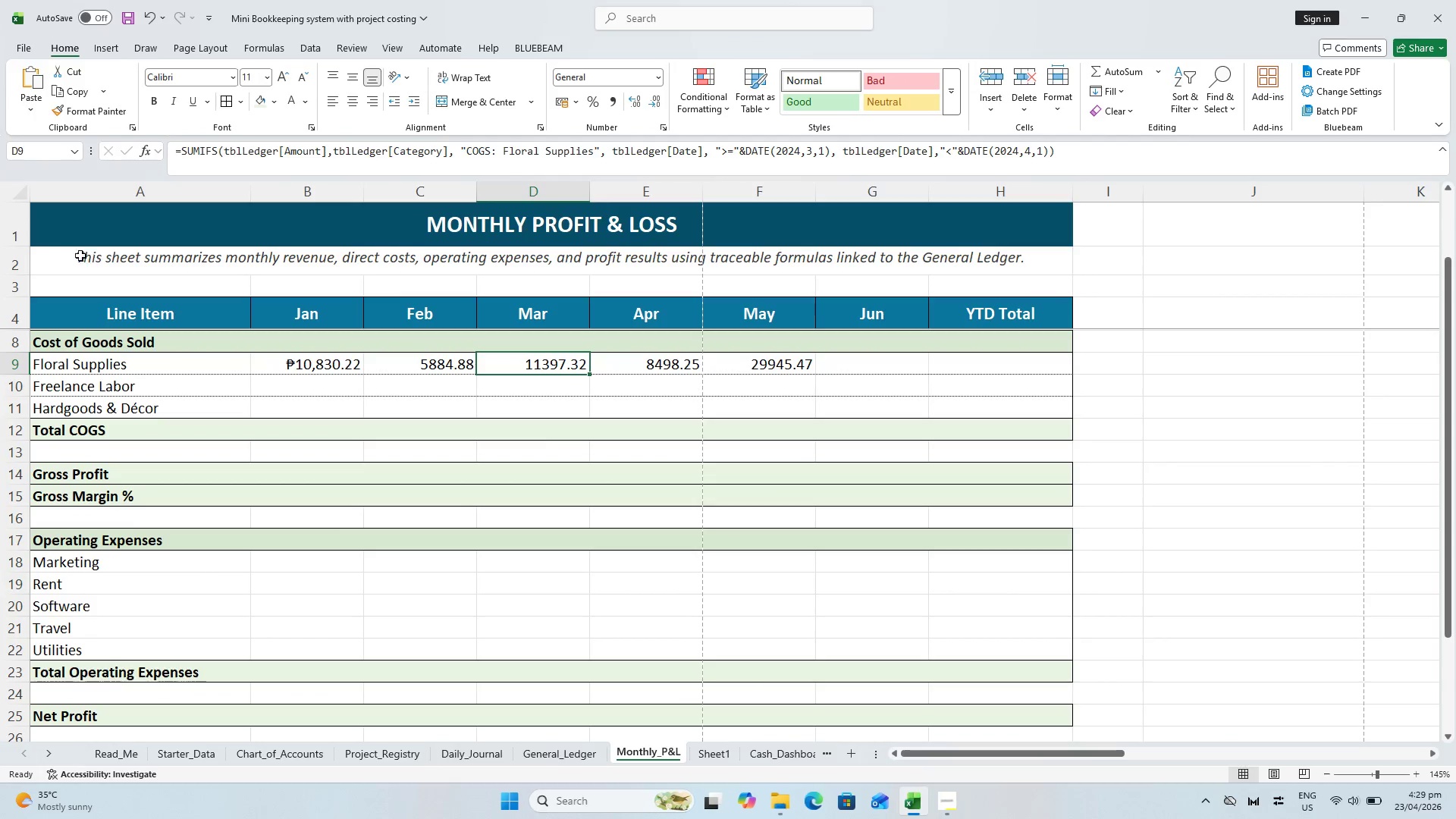 
key(Escape)
 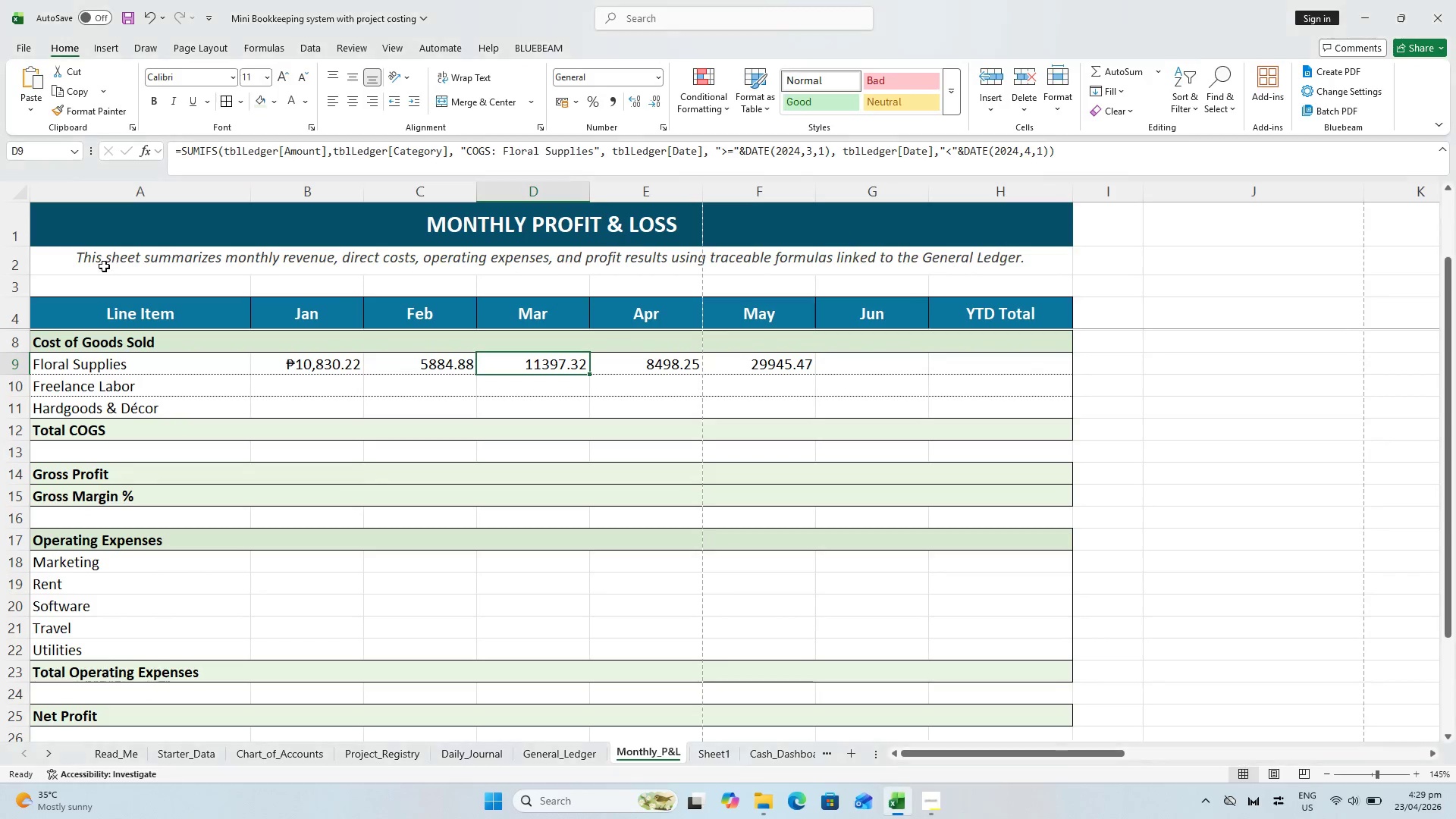 
key(Meta+Shift+ShiftLeft)
 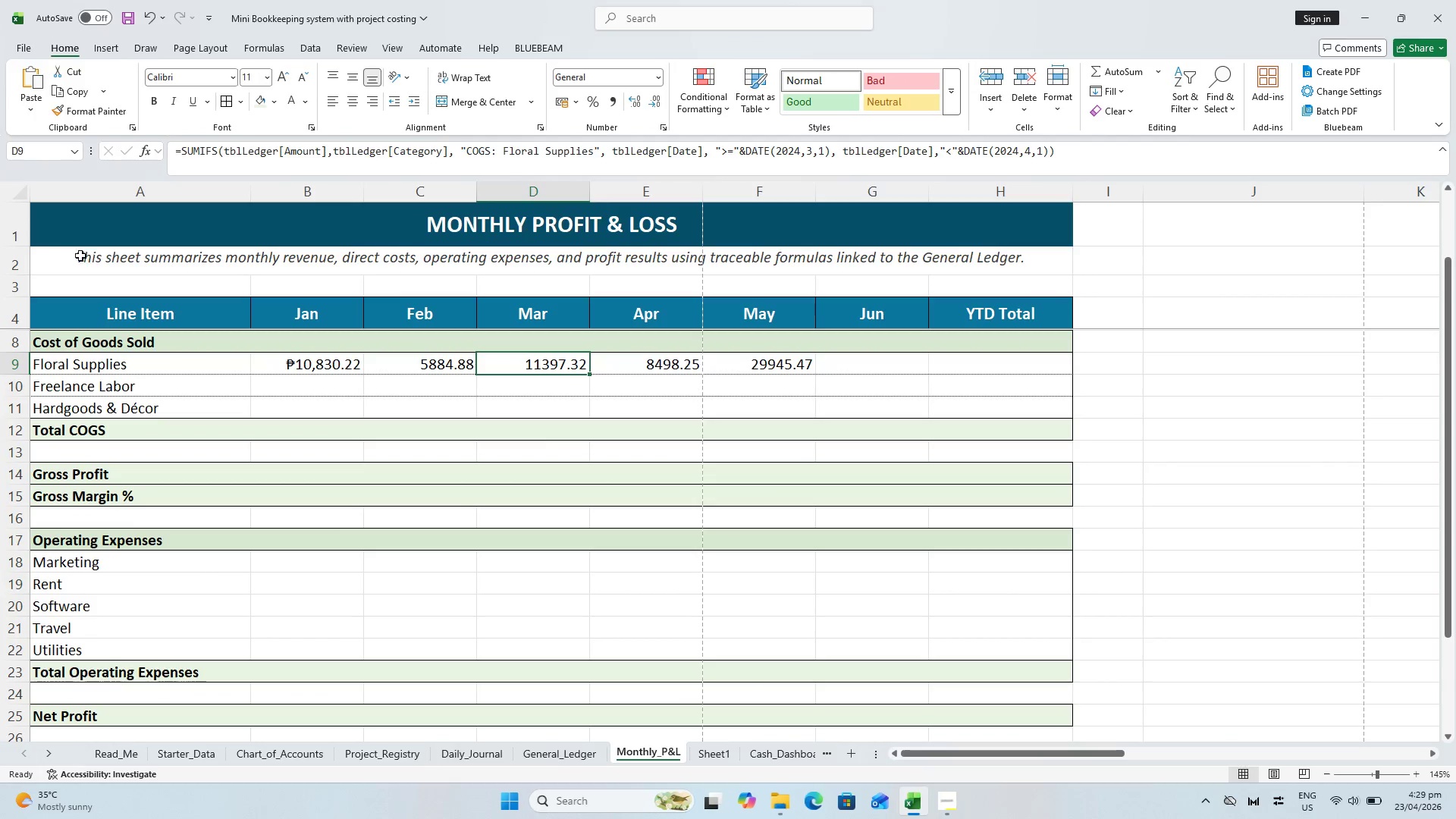 
key(Meta+Shift+S)
 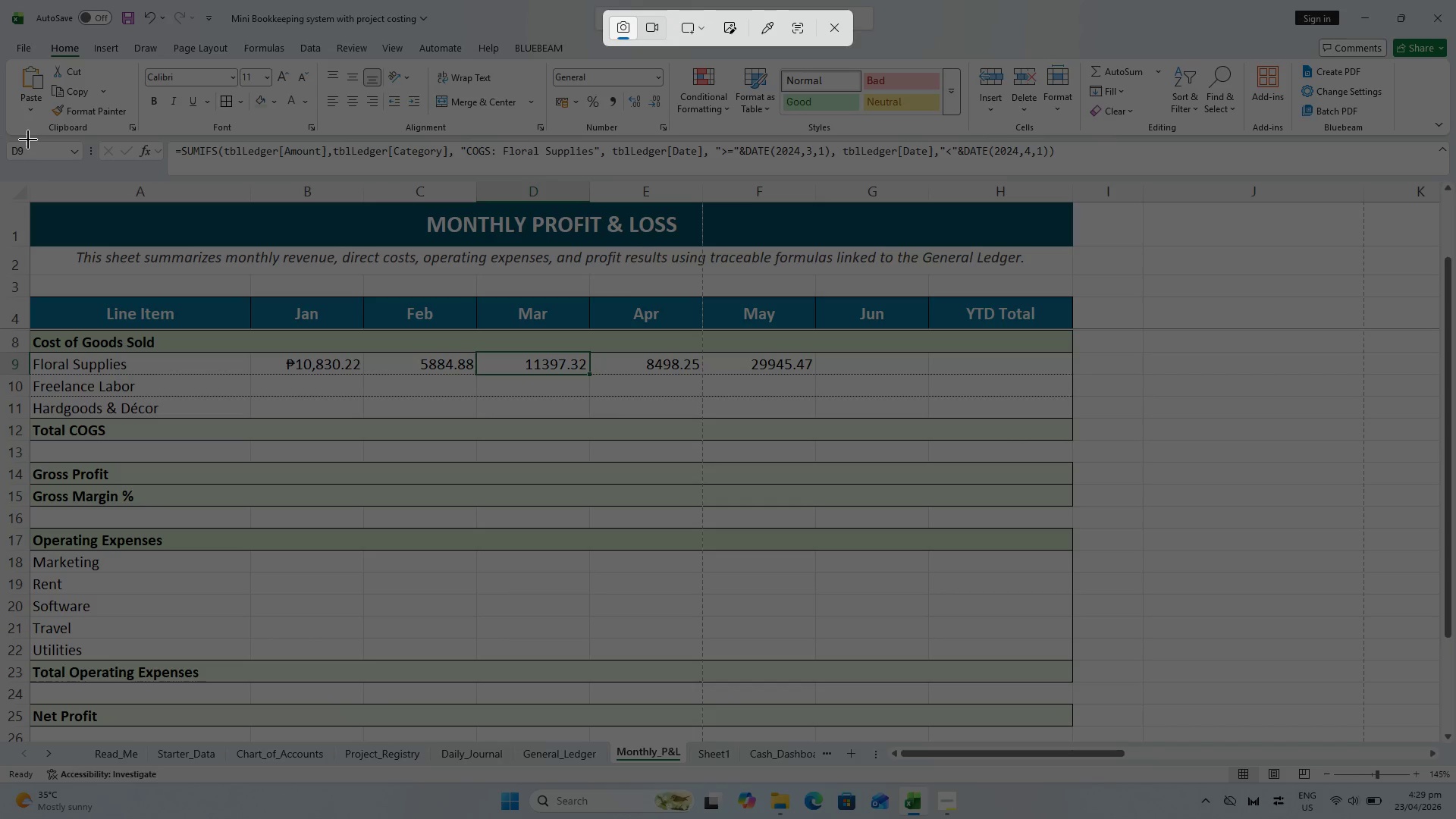 
left_click_drag(start_coordinate=[28, 140], to_coordinate=[1074, 375])
 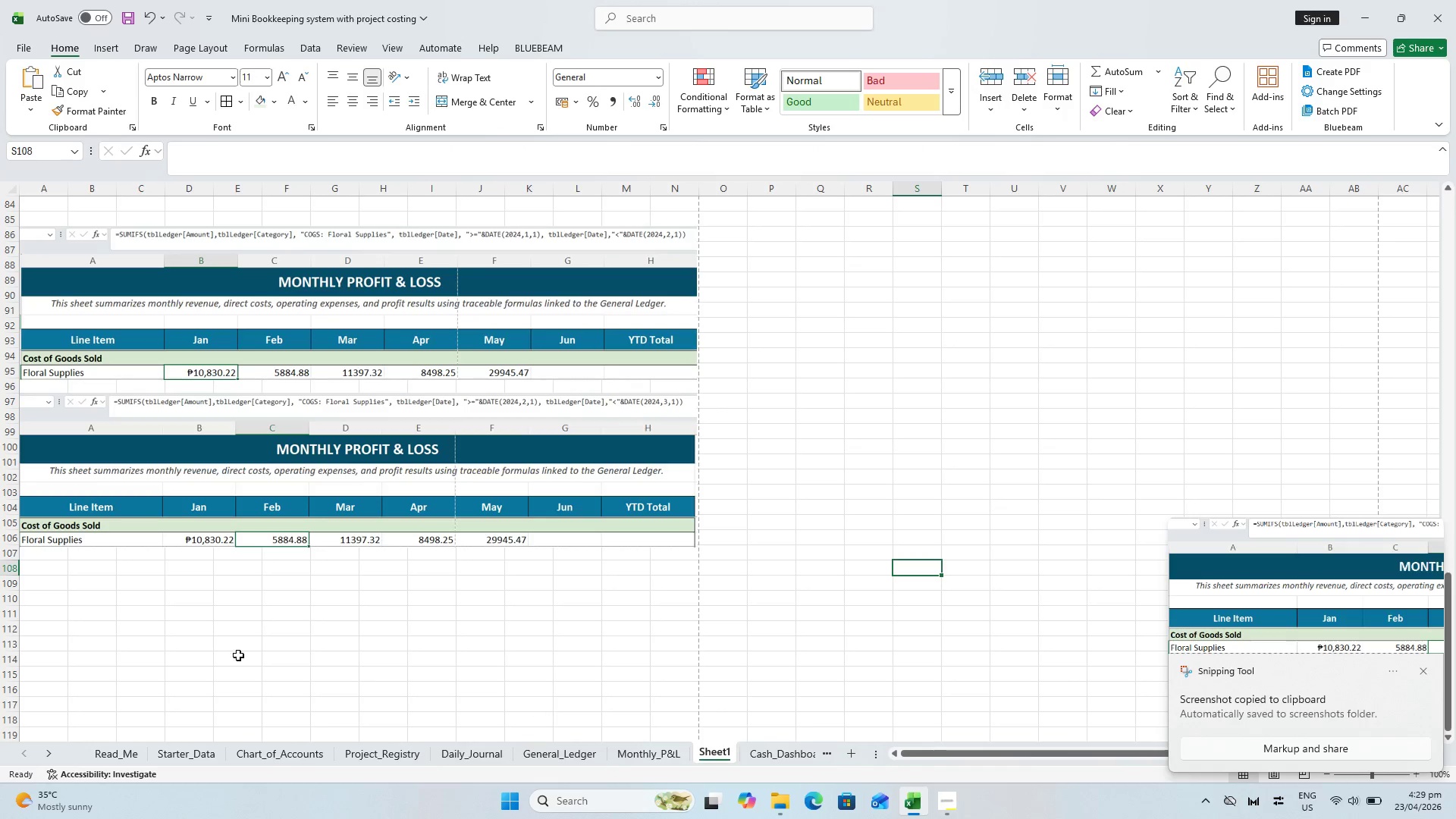 
left_click([44, 570])
 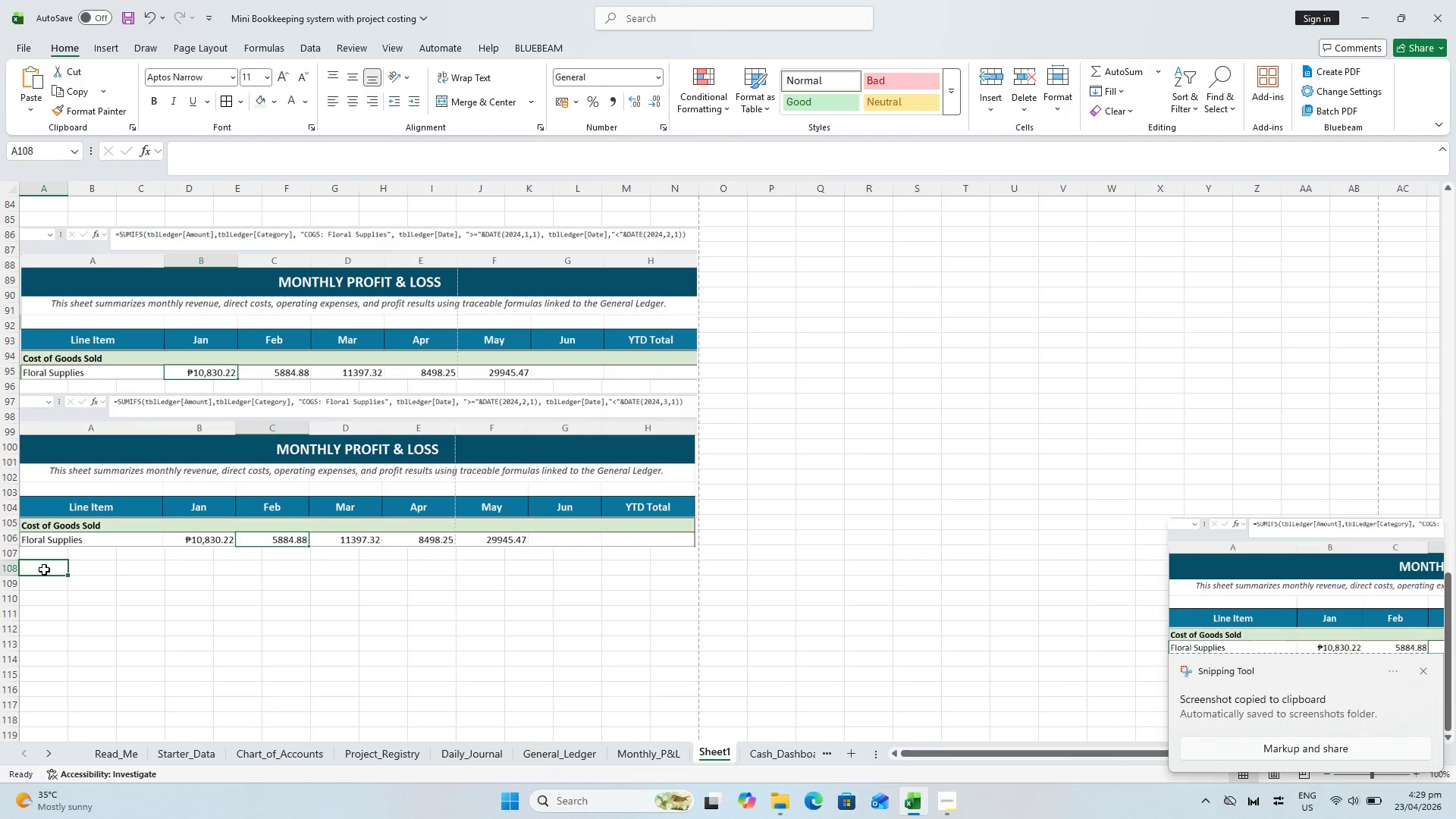 
hold_key(key=ControlLeft, duration=0.55)
 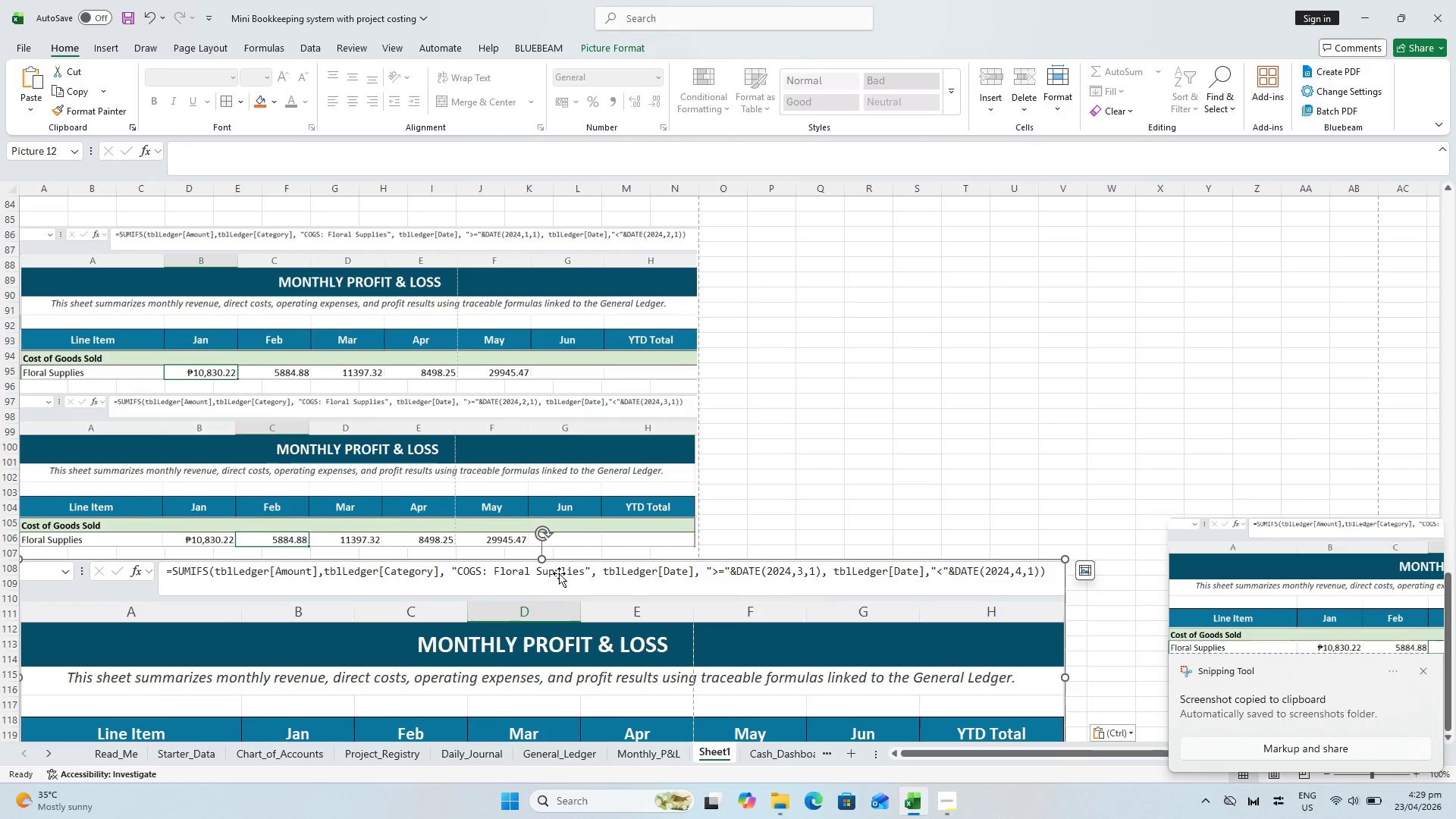 
scroll: coordinate [745, 605], scroll_direction: down, amount: 4.0
 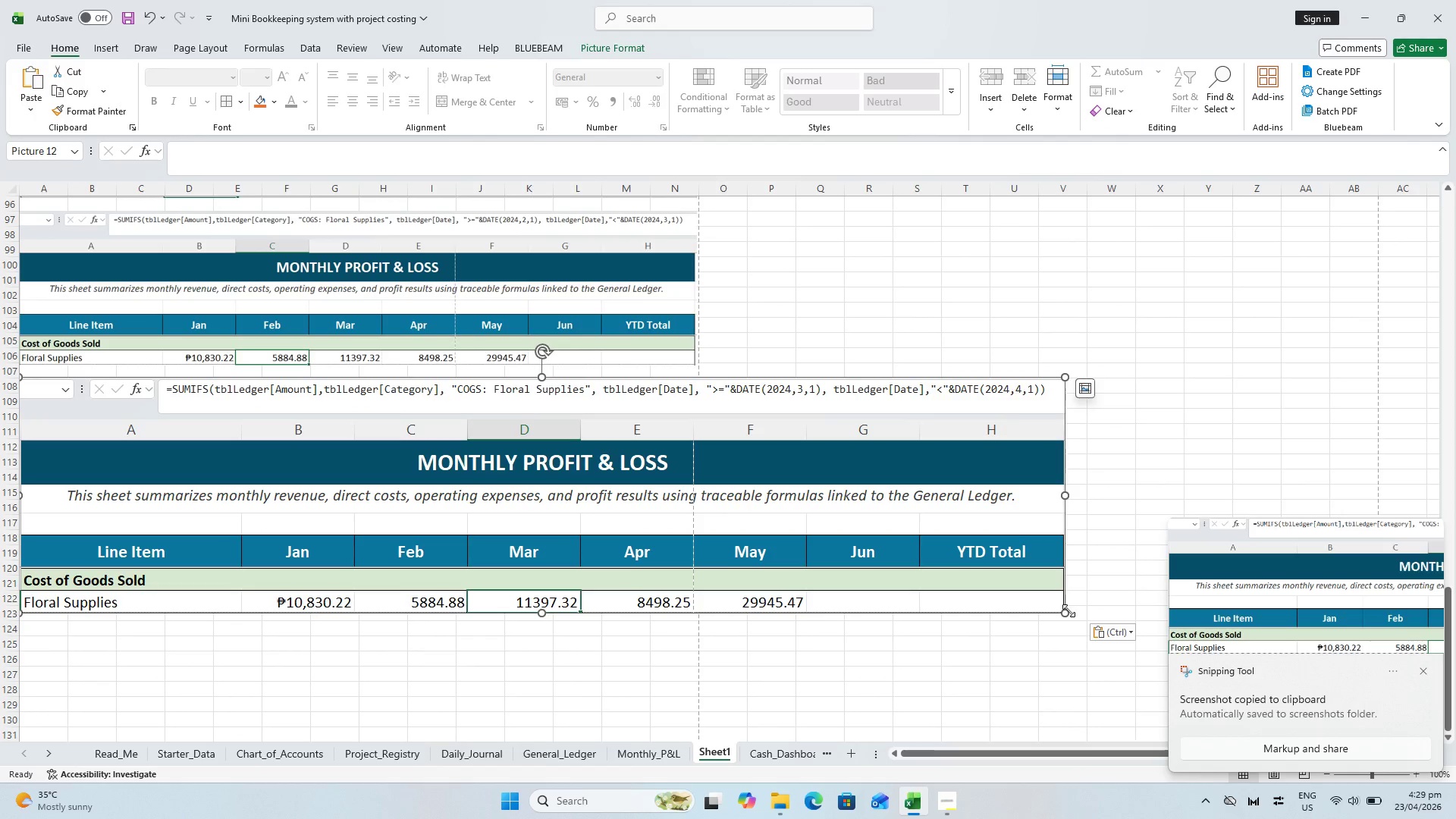 
left_click_drag(start_coordinate=[1067, 610], to_coordinate=[695, 500])
 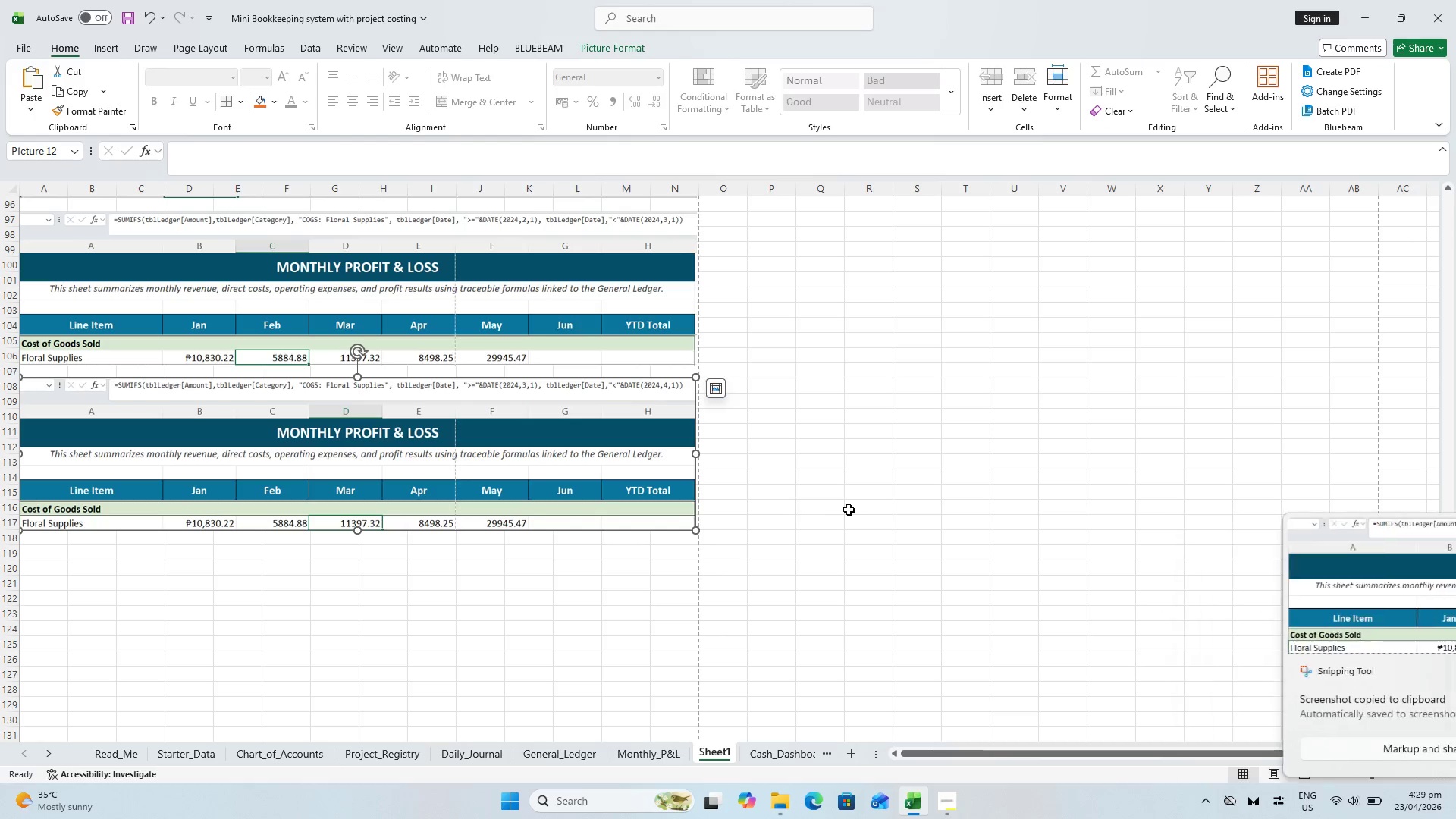 
left_click([849, 510])
 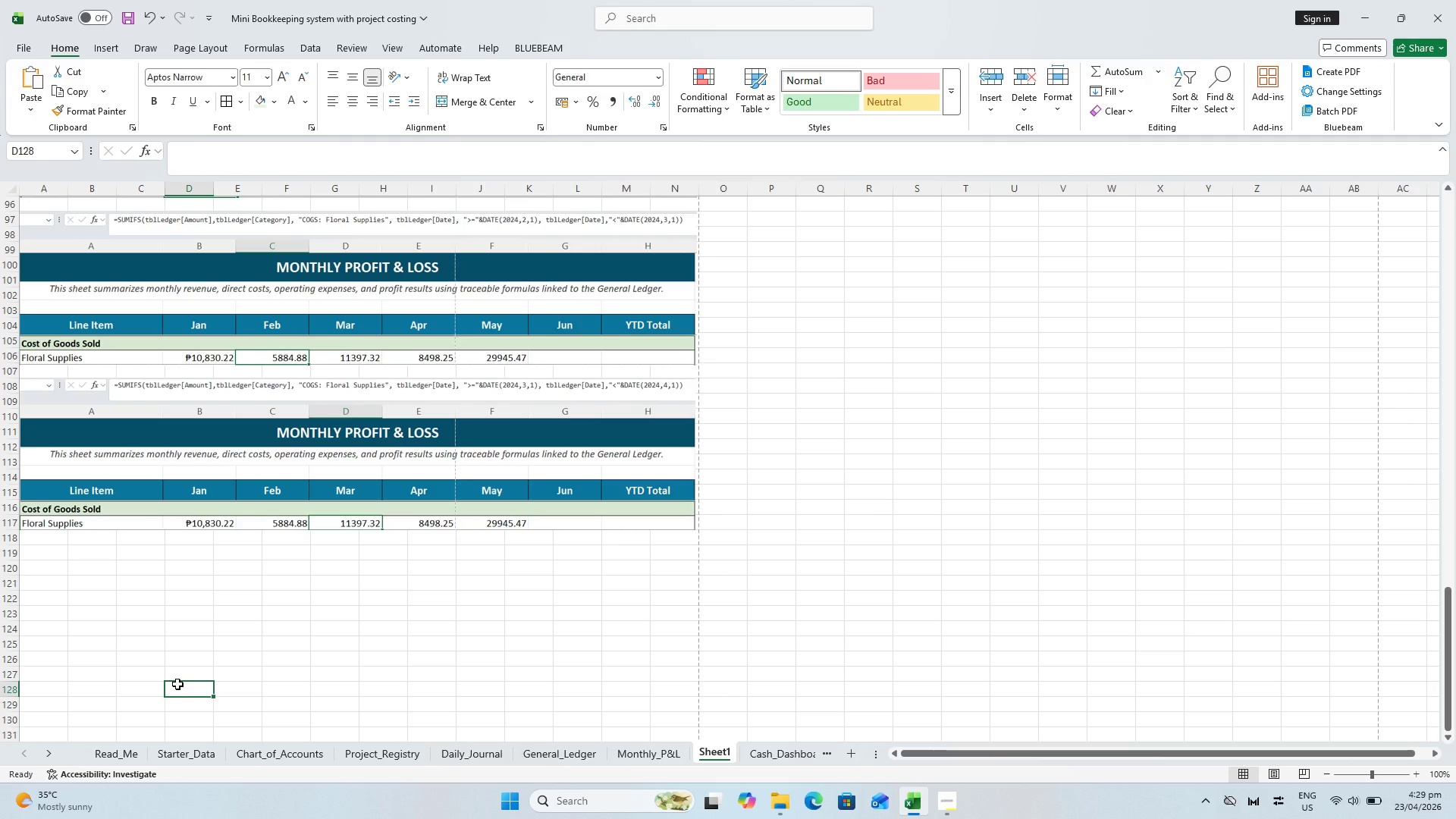 
key(Control+S)
 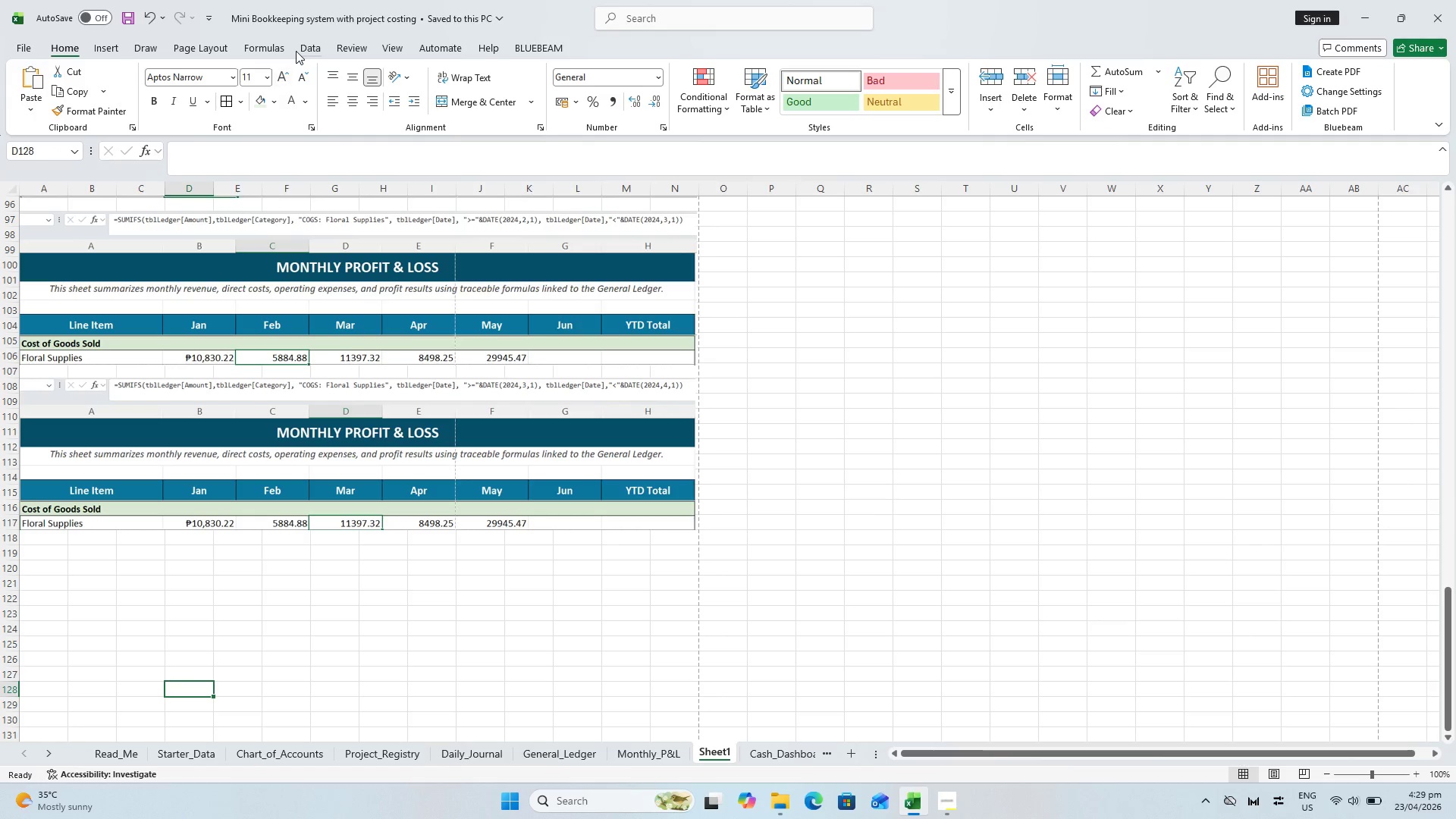 
left_click([655, 755])
 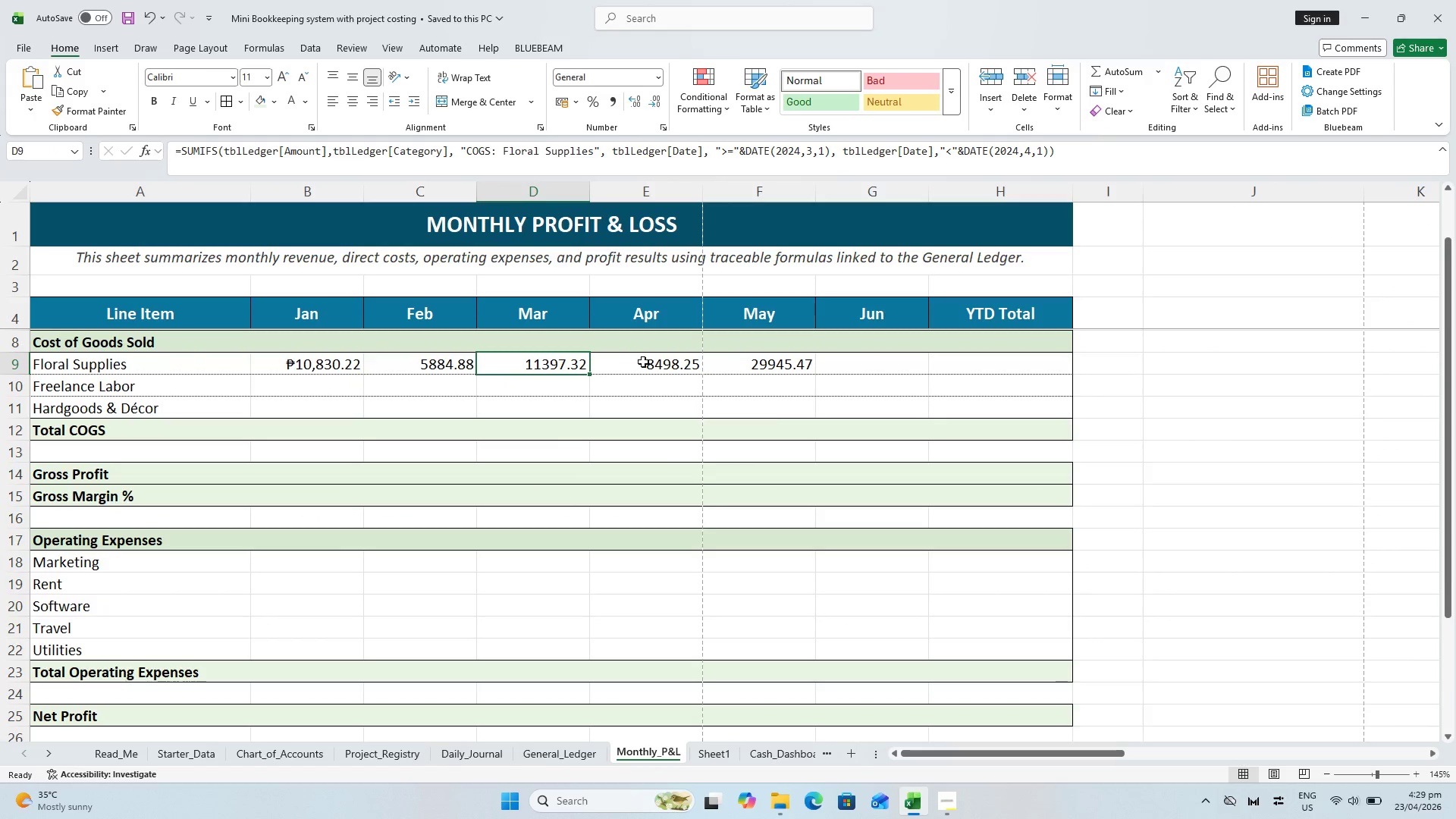 
left_click([651, 356])
 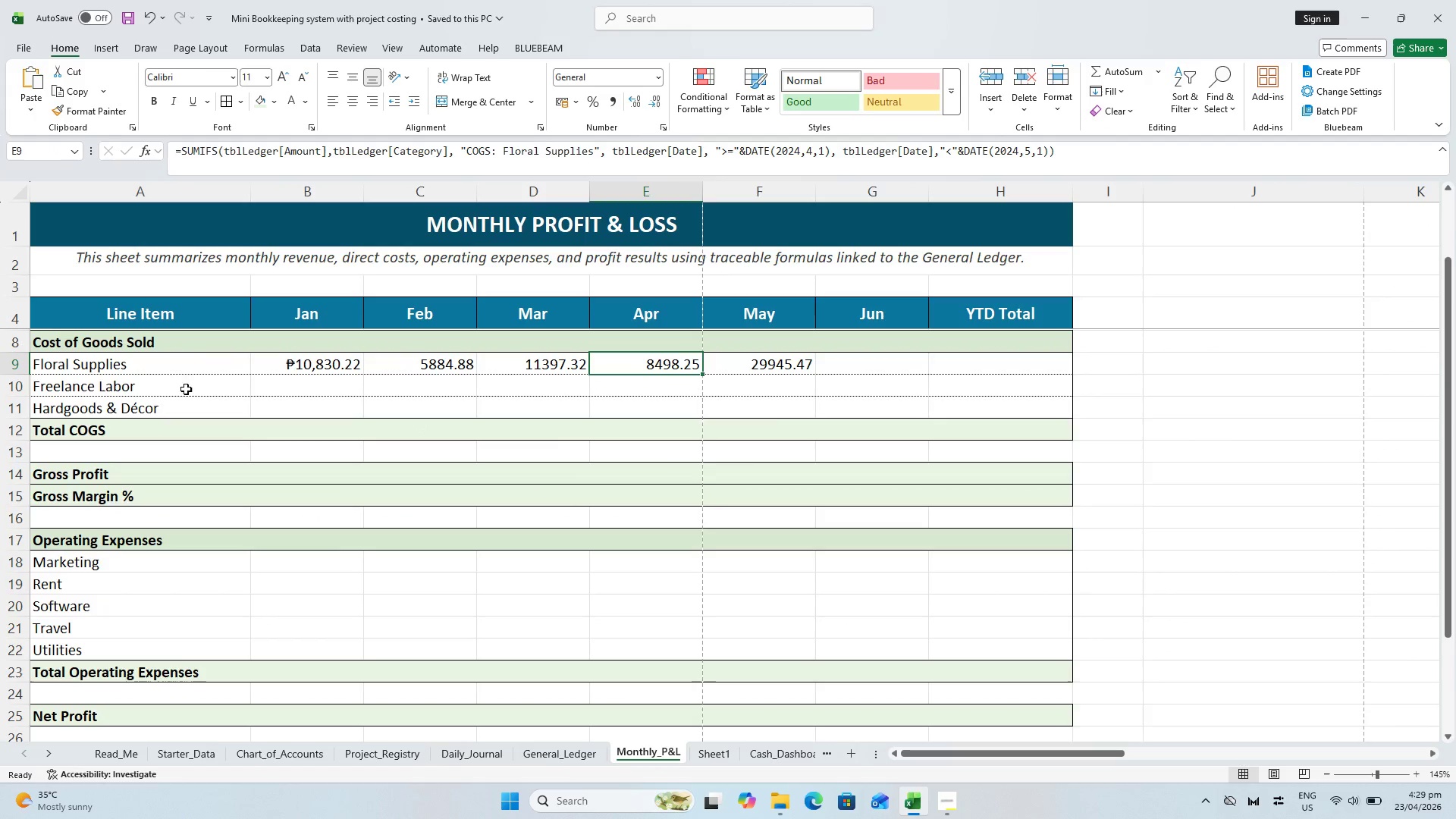 
key(Meta+Shift+S)
 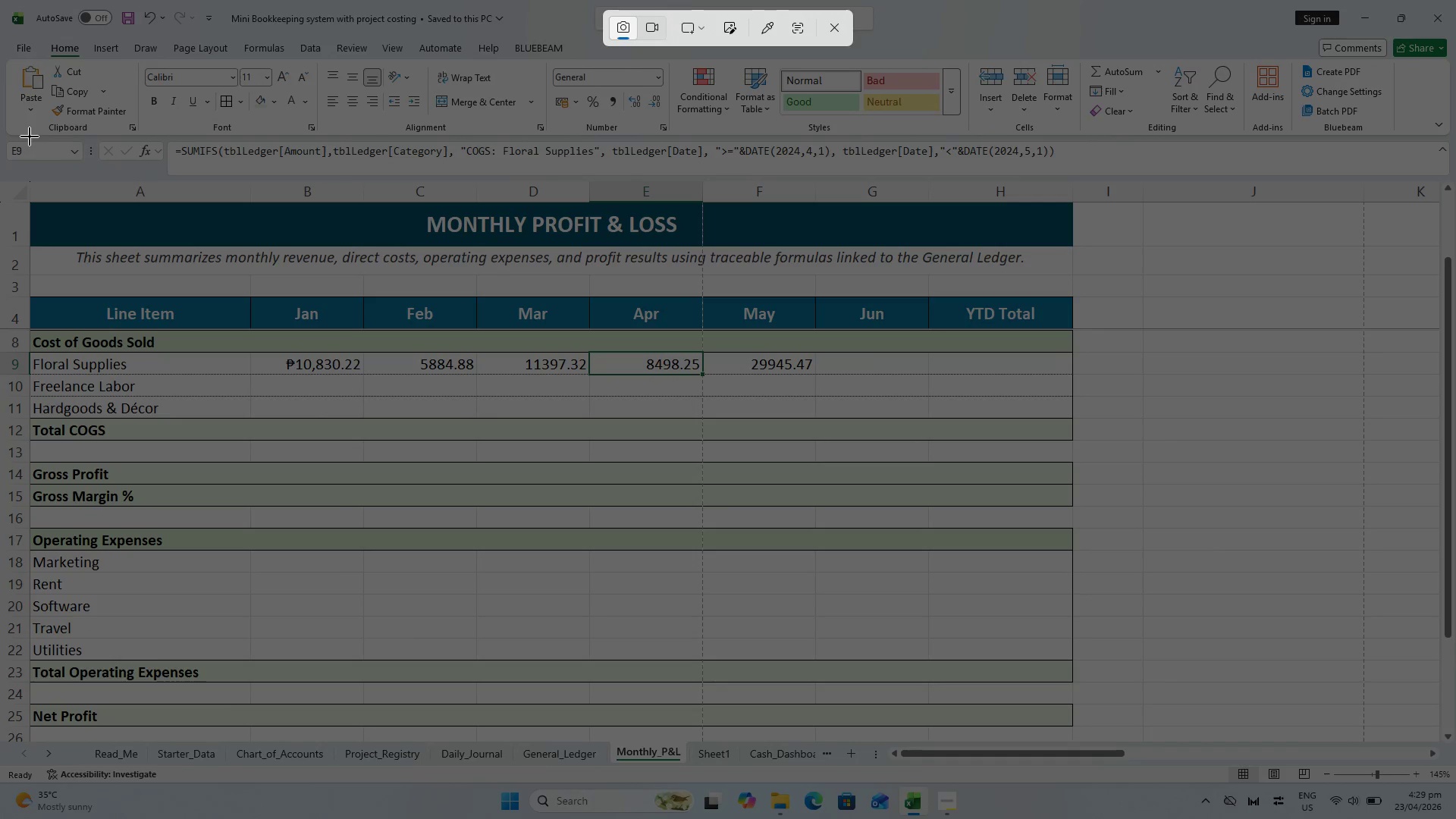 
wait(5.06)
 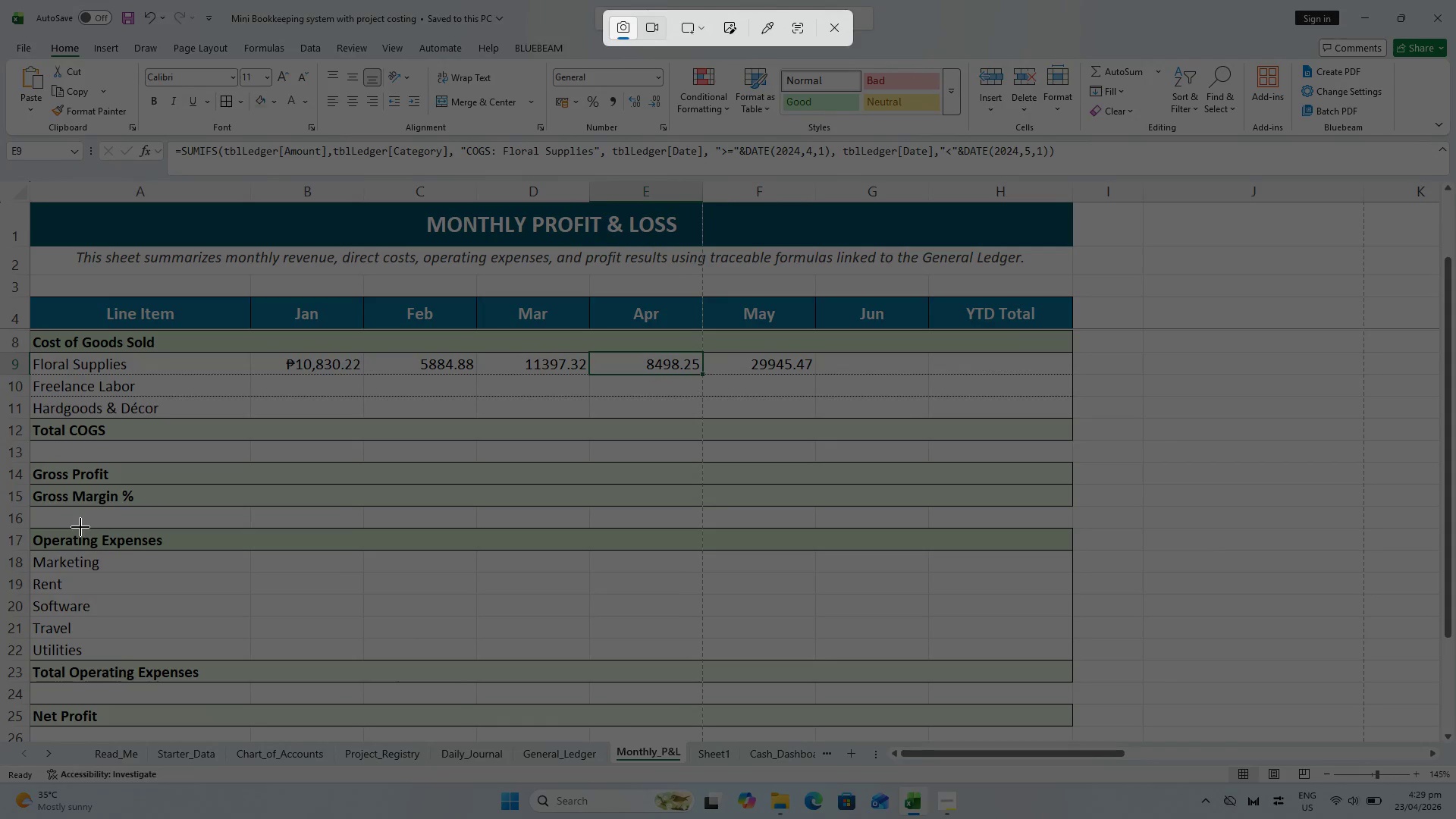 
left_click_drag(start_coordinate=[29, 140], to_coordinate=[1075, 378])
 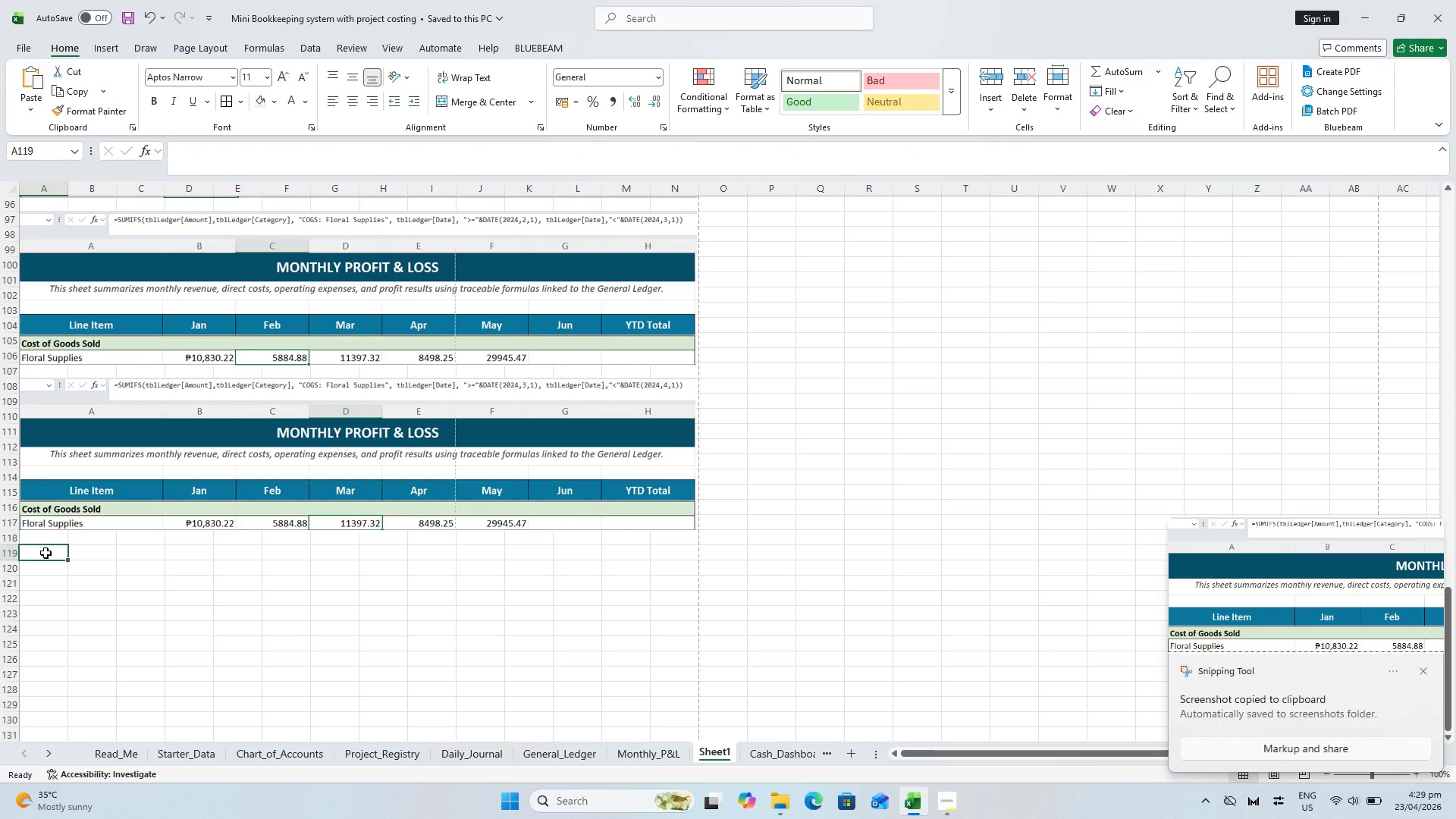 
key(Control+V)
 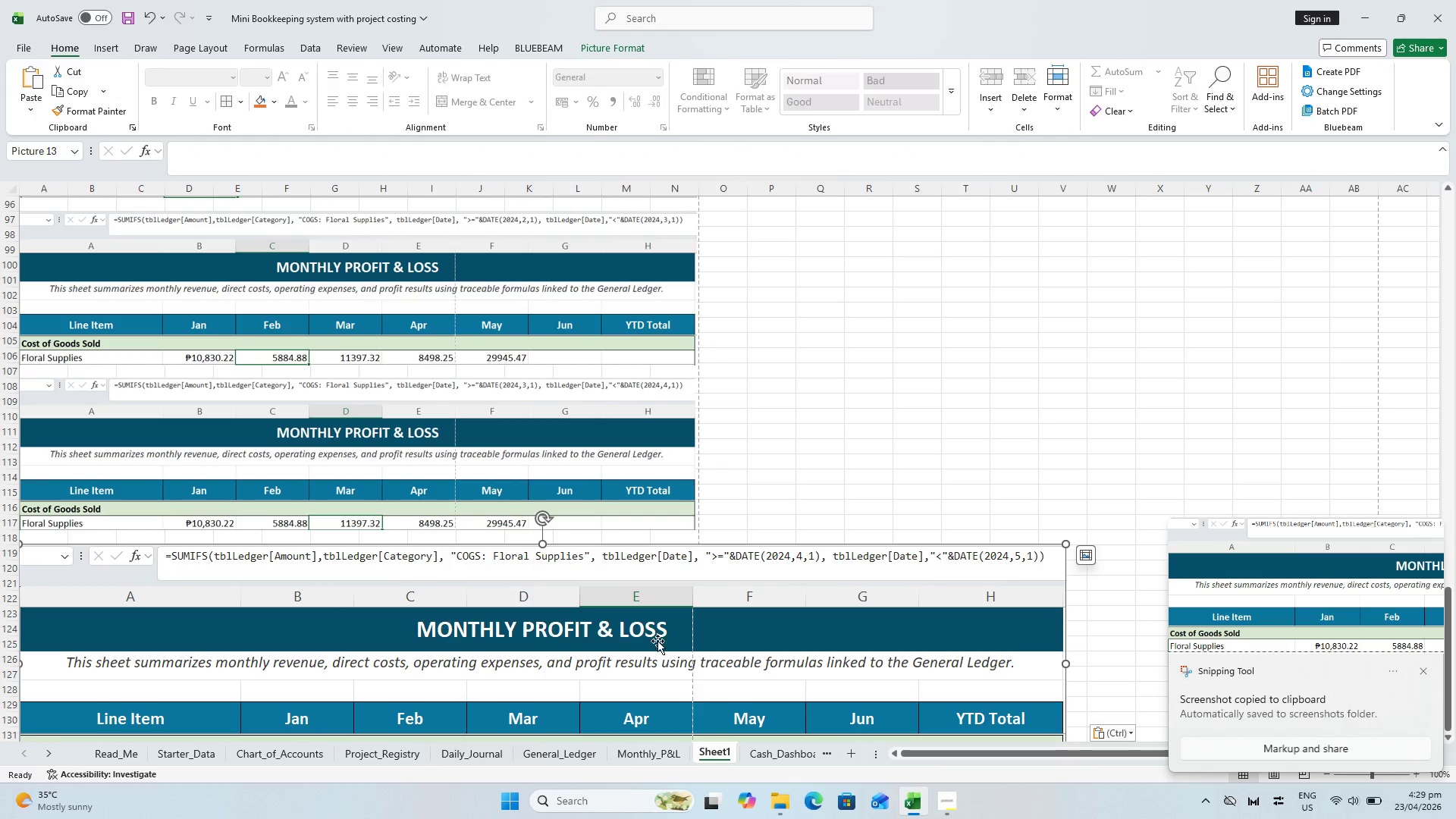 
scroll: coordinate [669, 643], scroll_direction: down, amount: 2.0
 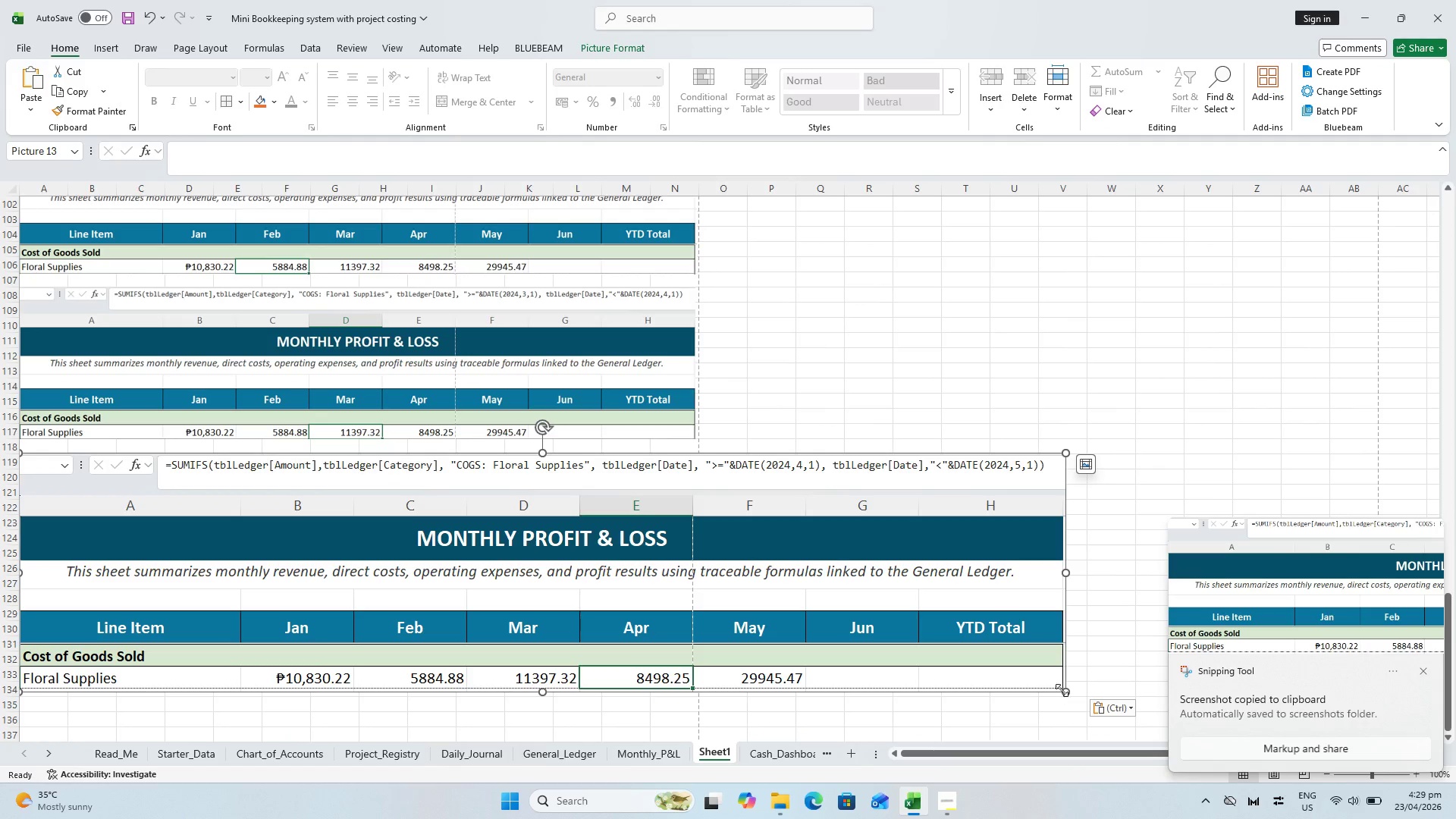 
left_click_drag(start_coordinate=[1064, 693], to_coordinate=[695, 607])
 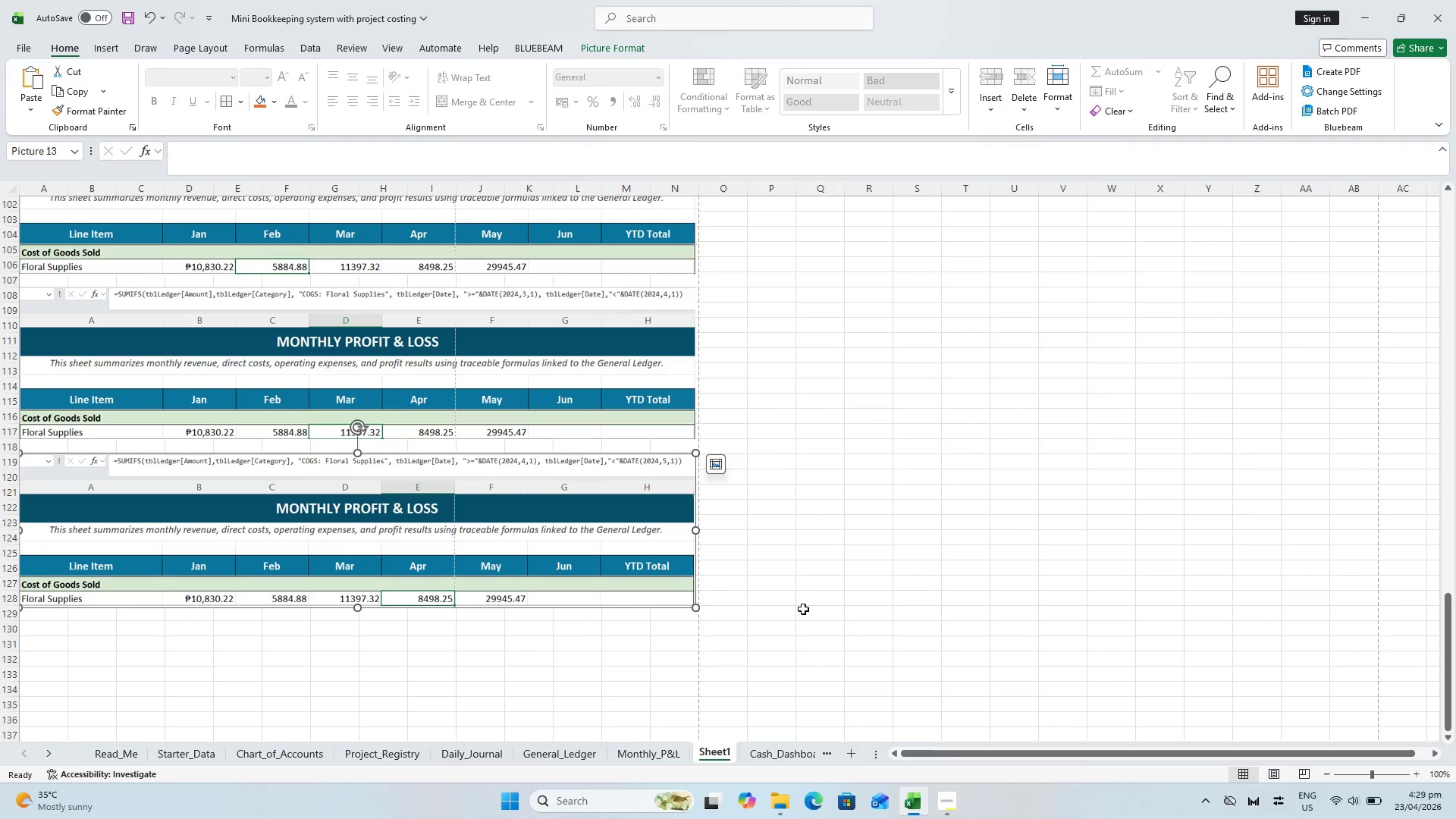 
left_click([803, 609])
 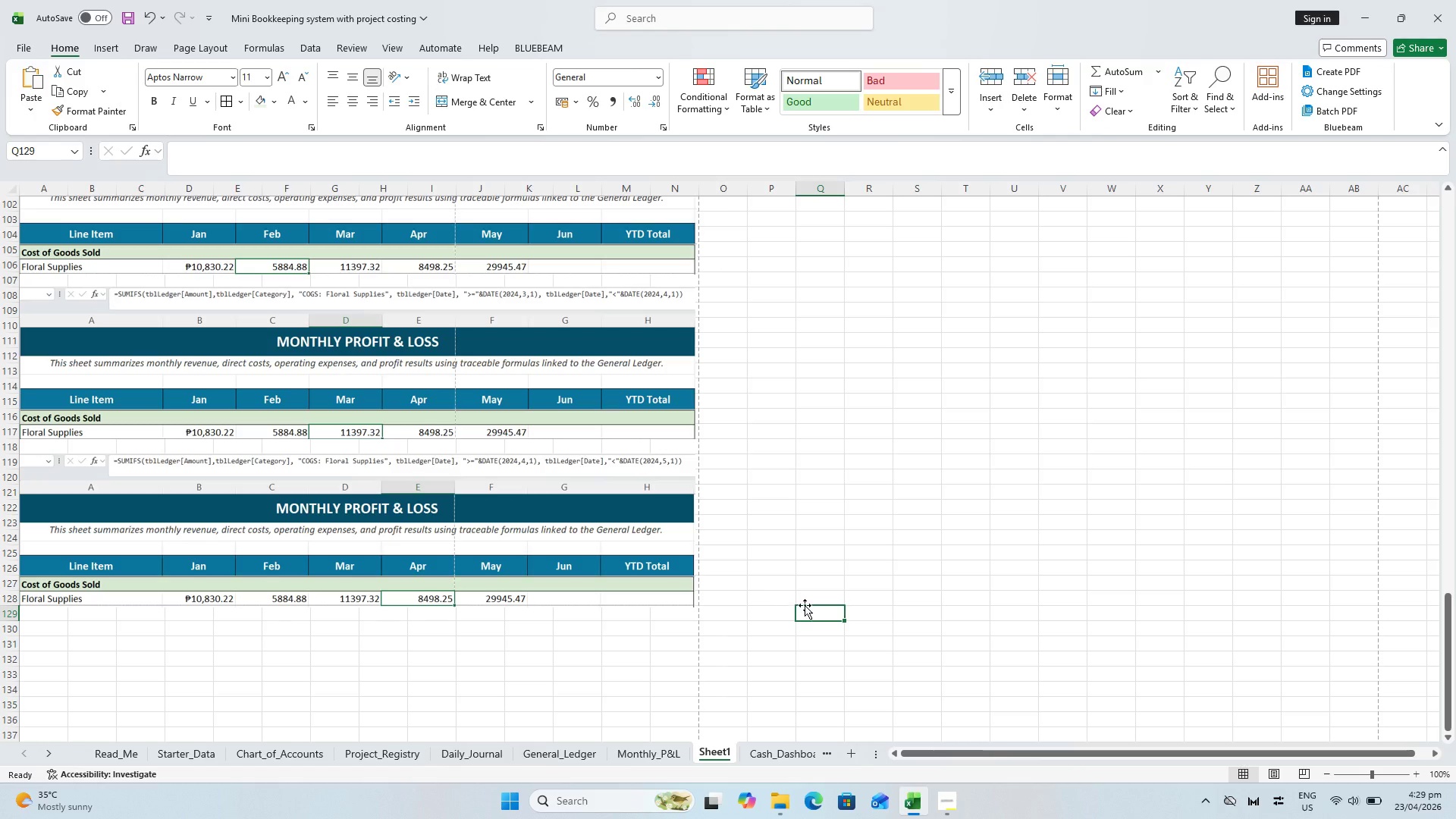 
key(Control+S)
 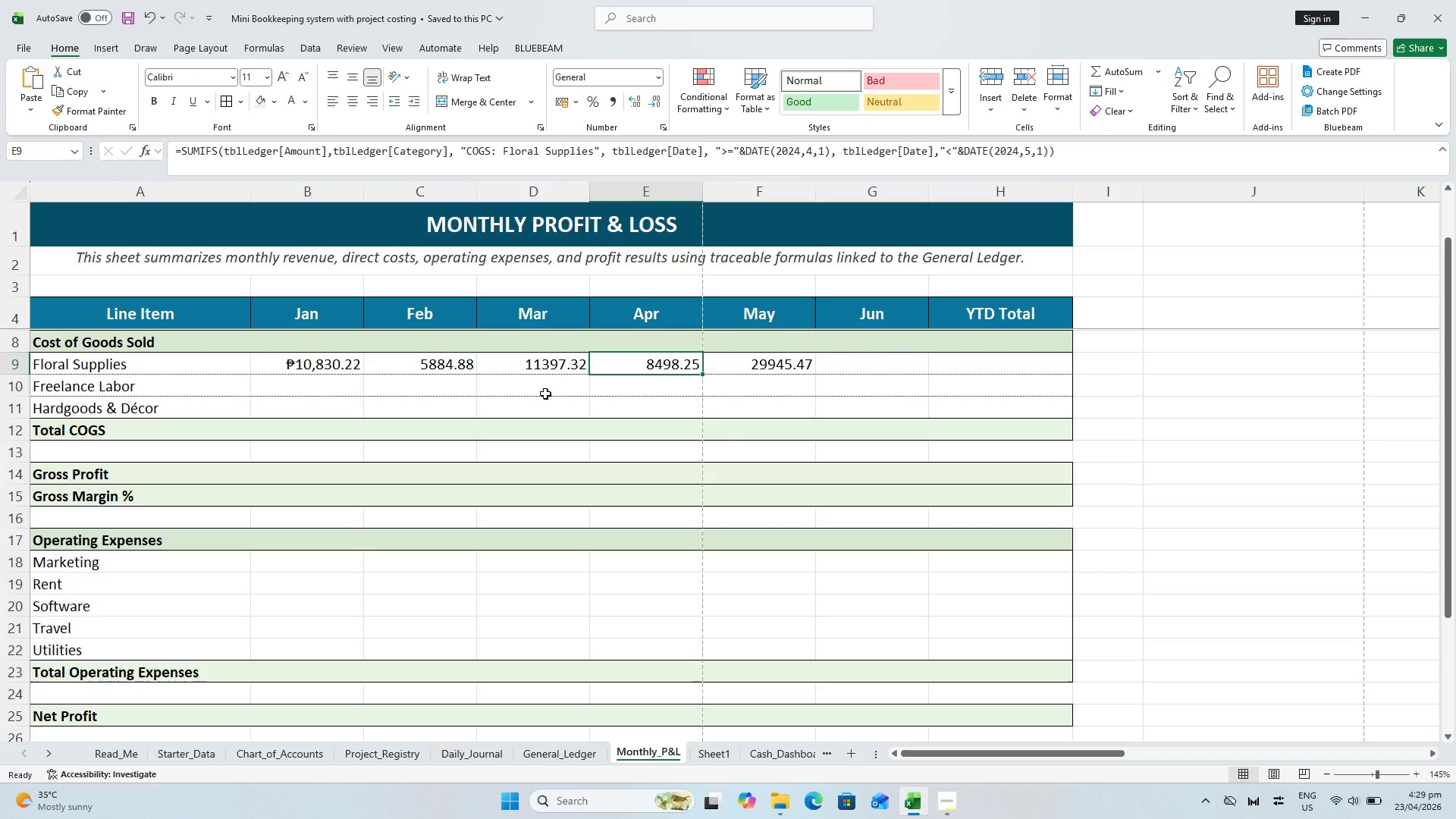 
left_click([748, 369])
 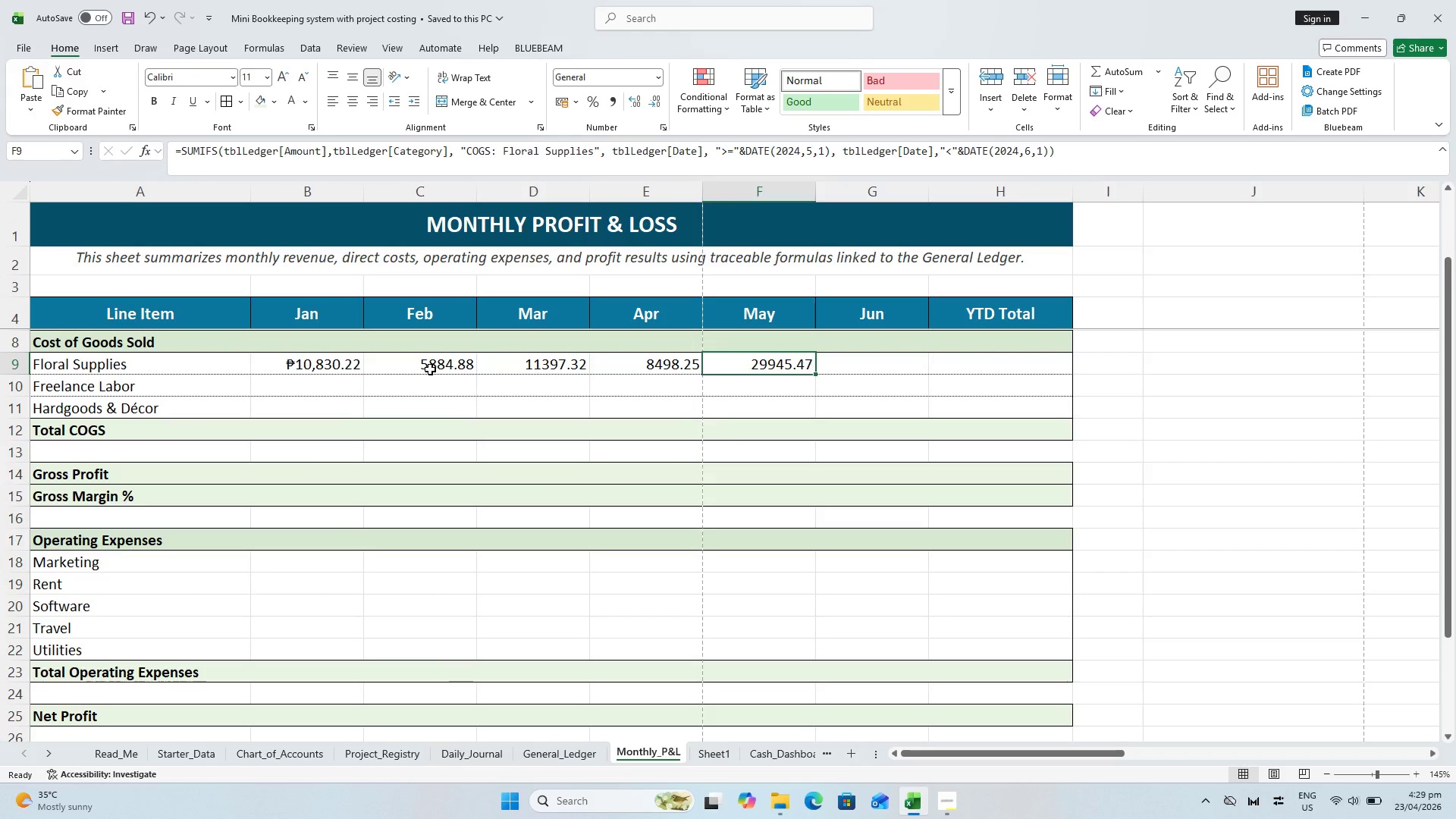 
key(Meta+Shift+ShiftLeft)
 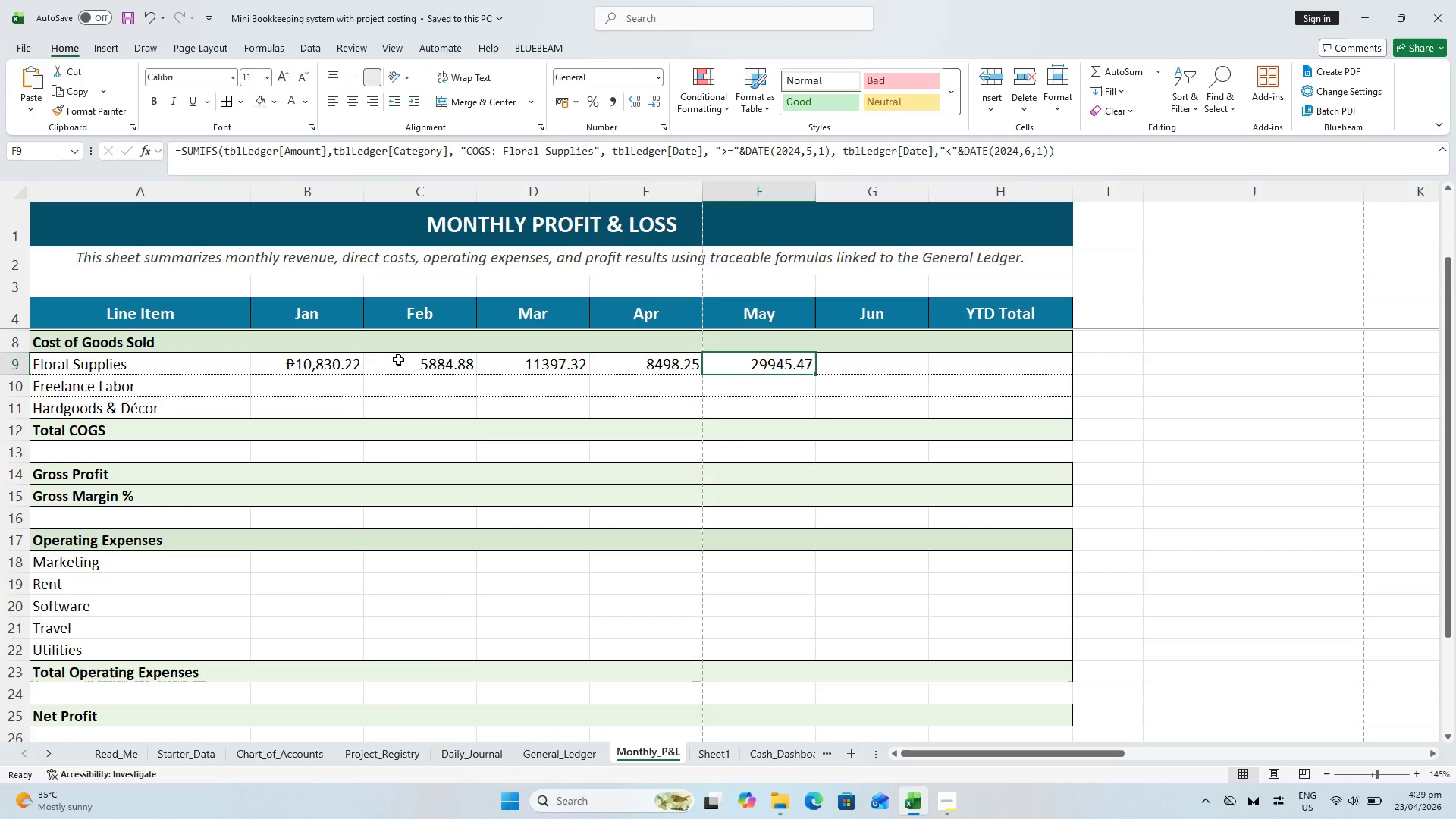 
key(Meta+Shift+S)
 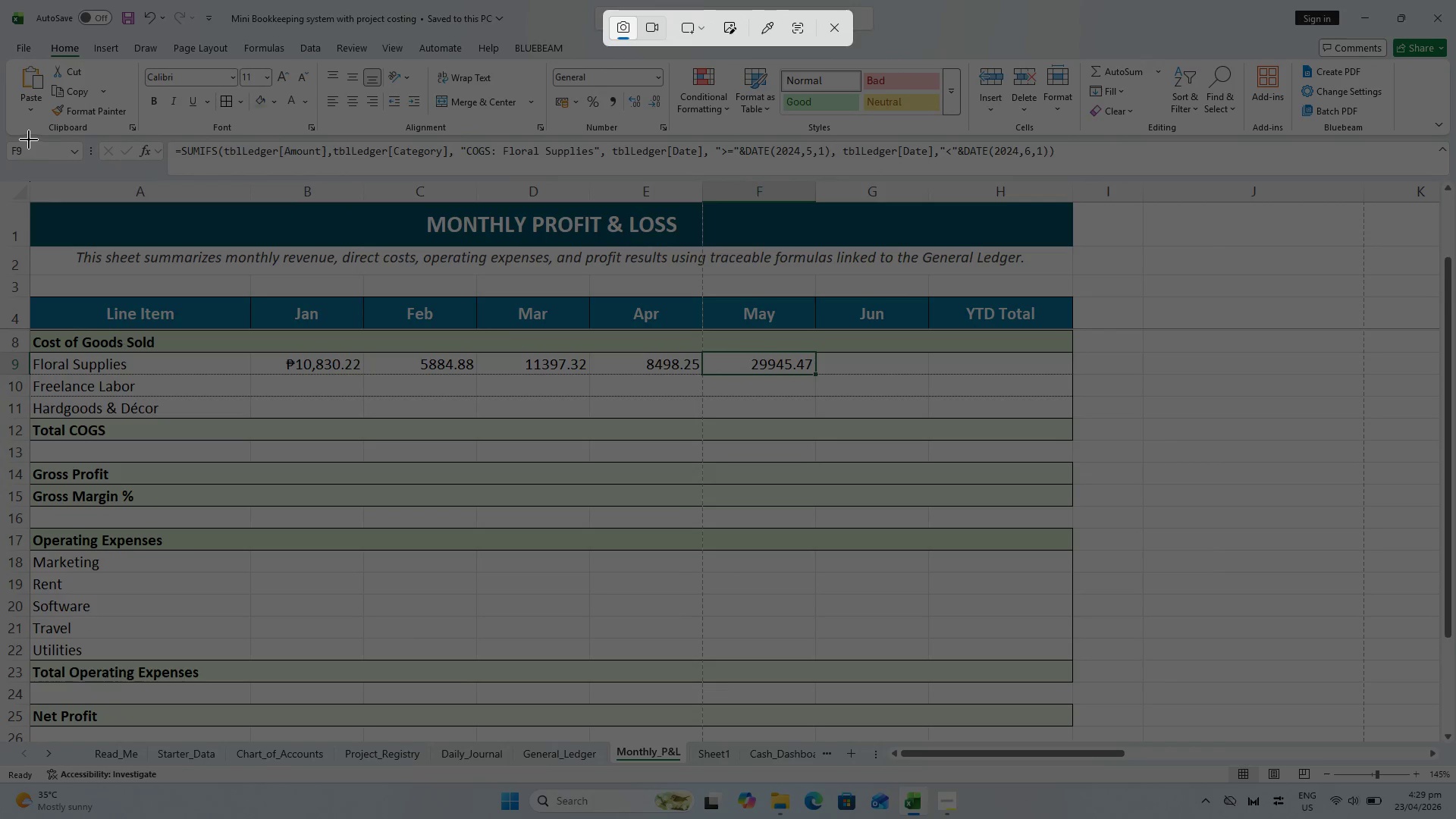 
left_click_drag(start_coordinate=[29, 140], to_coordinate=[1075, 376])
 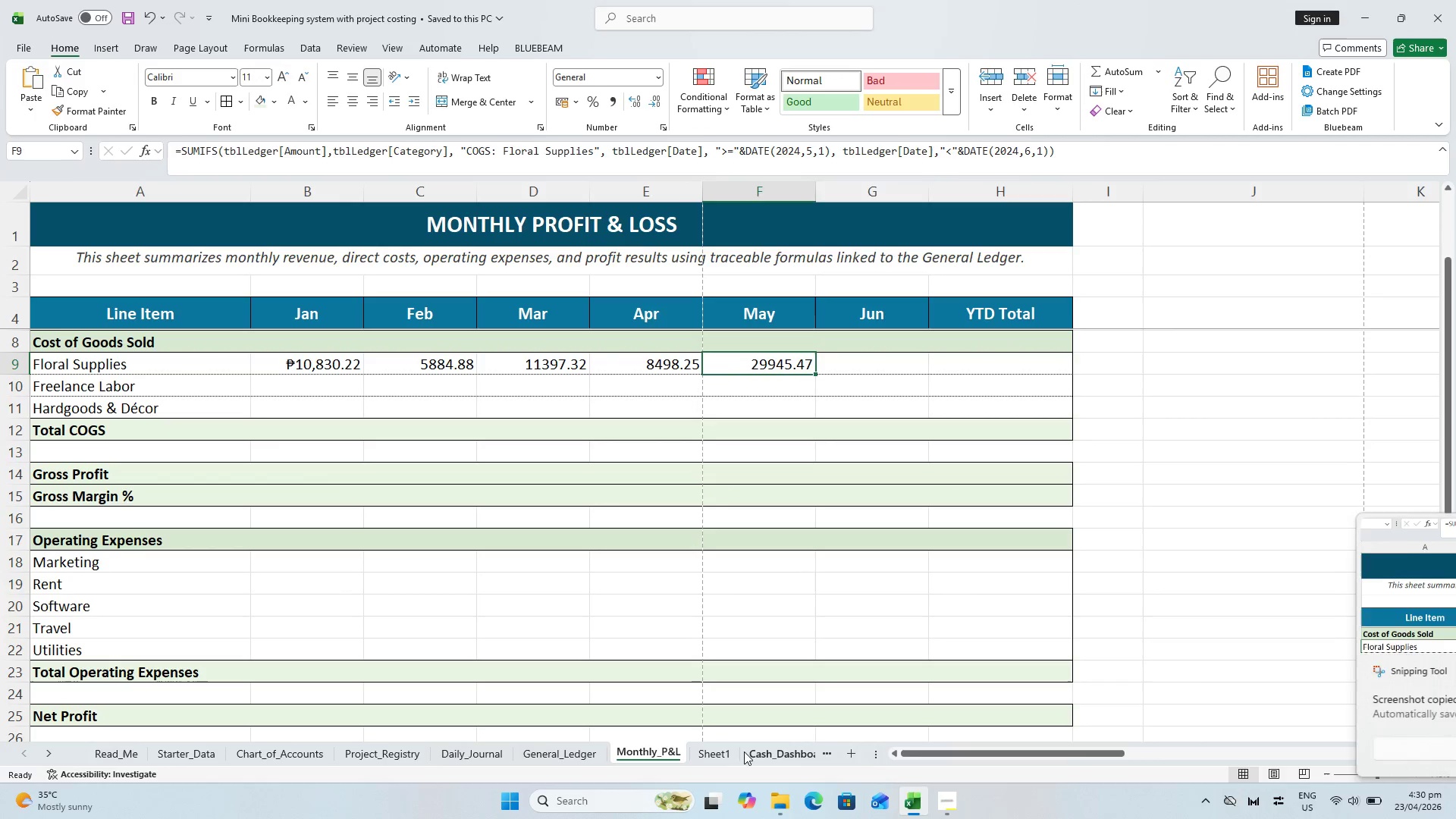 
left_click([705, 755])
 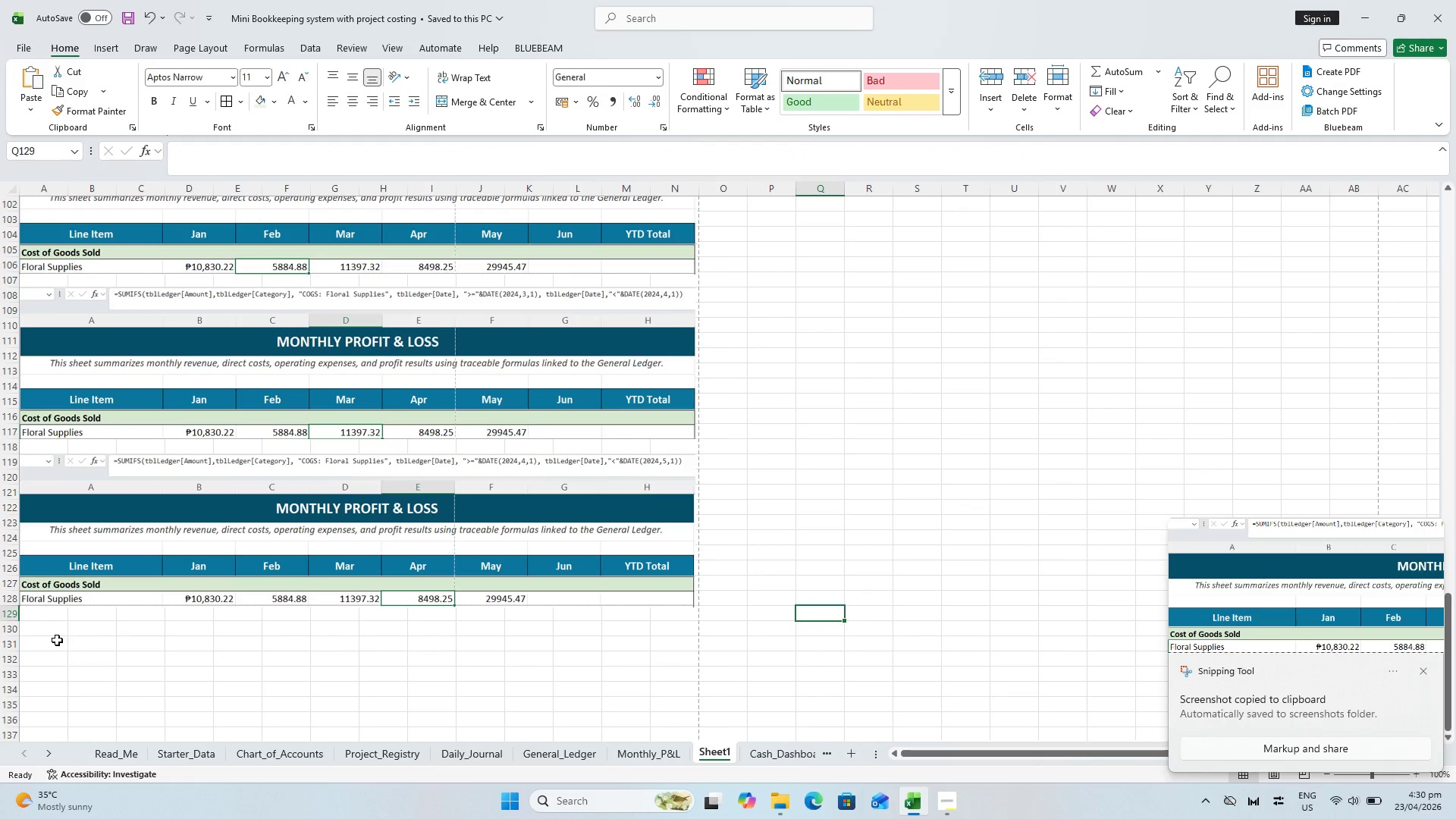 
left_click([49, 634])
 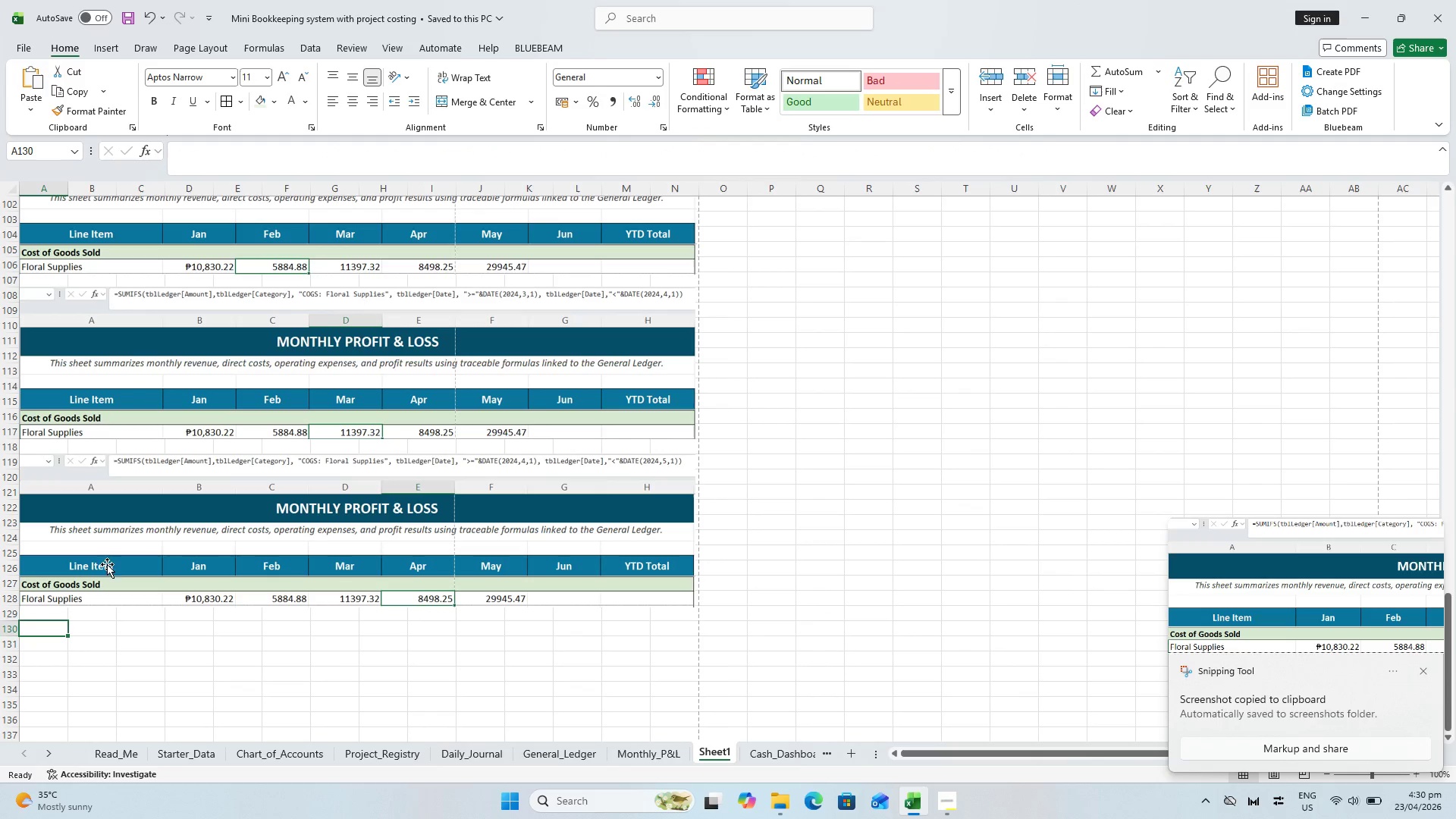 
key(Control+V)
 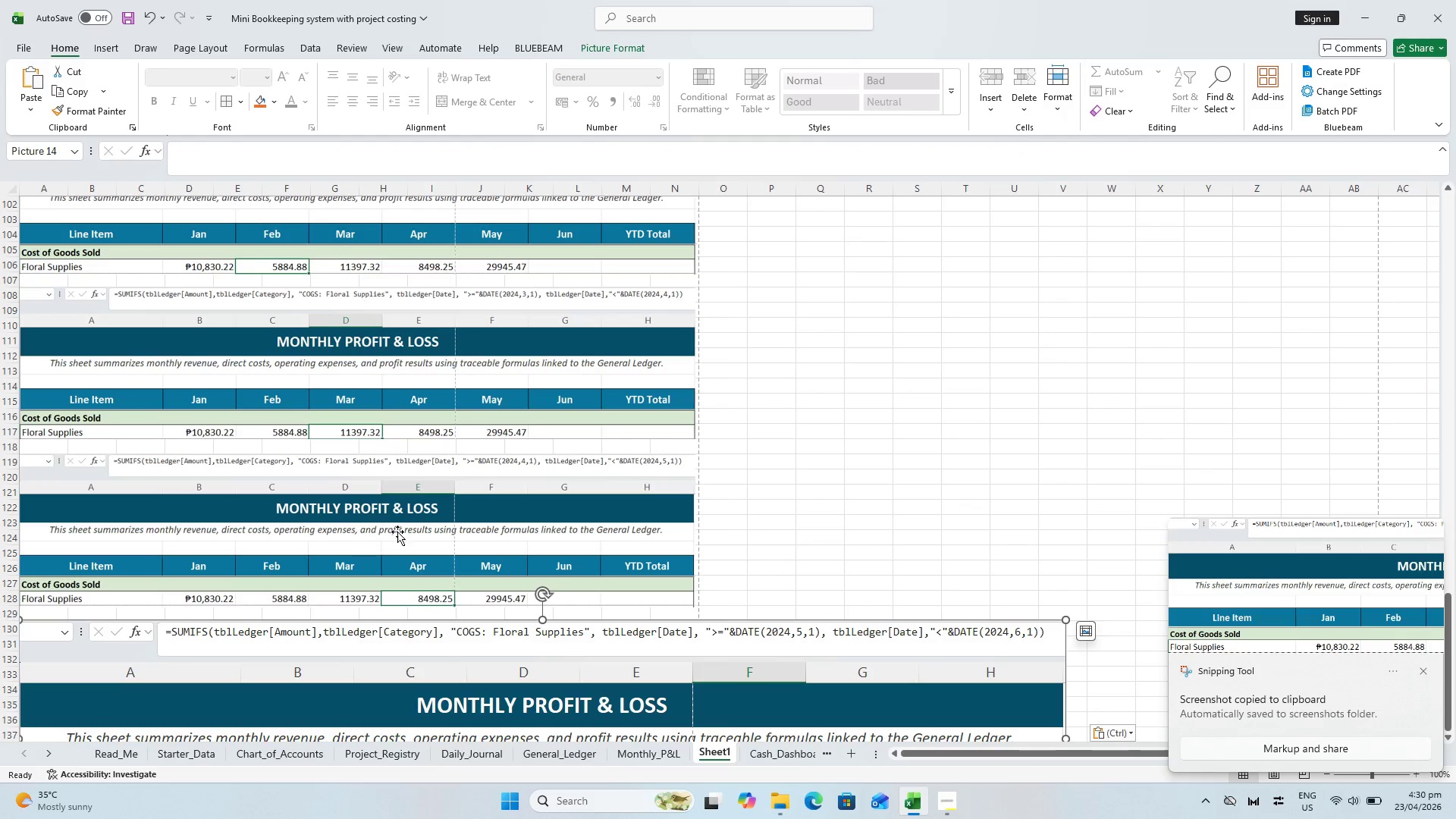 
scroll: coordinate [874, 641], scroll_direction: down, amount: 4.0
 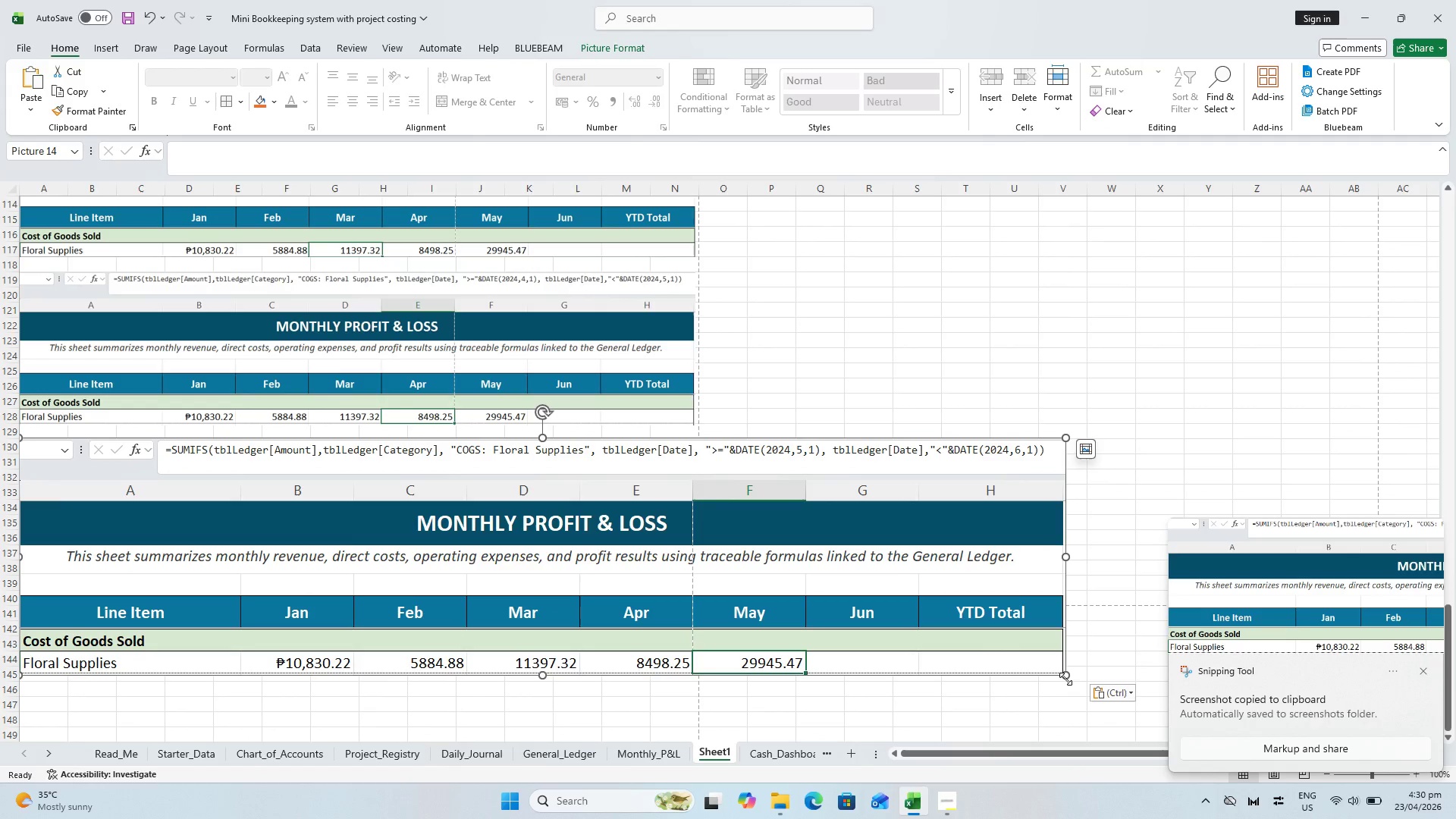 
left_click_drag(start_coordinate=[1065, 679], to_coordinate=[697, 582])
 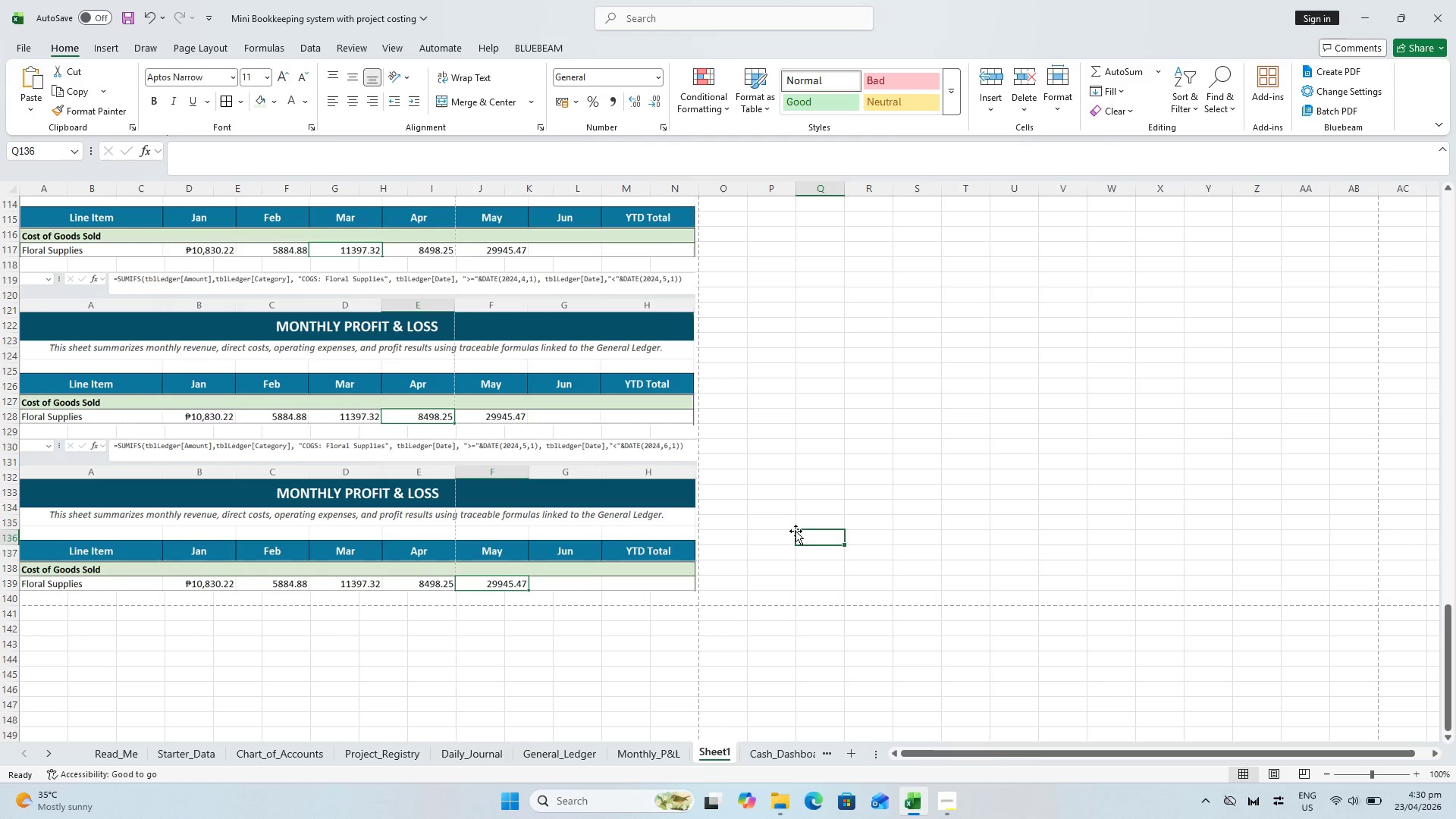 
left_click([838, 528])
 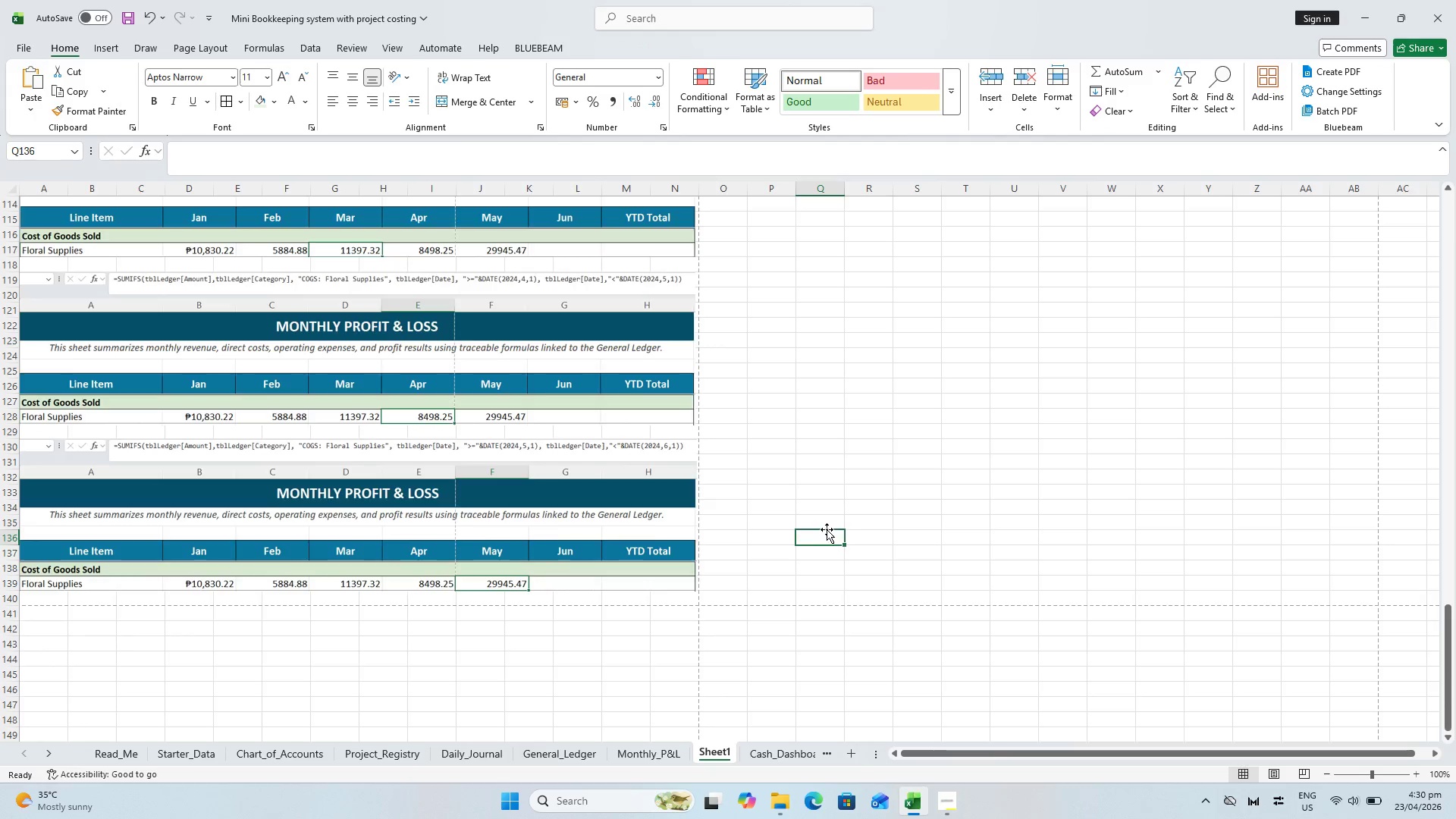 
scroll: coordinate [811, 539], scroll_direction: down, amount: 2.0
 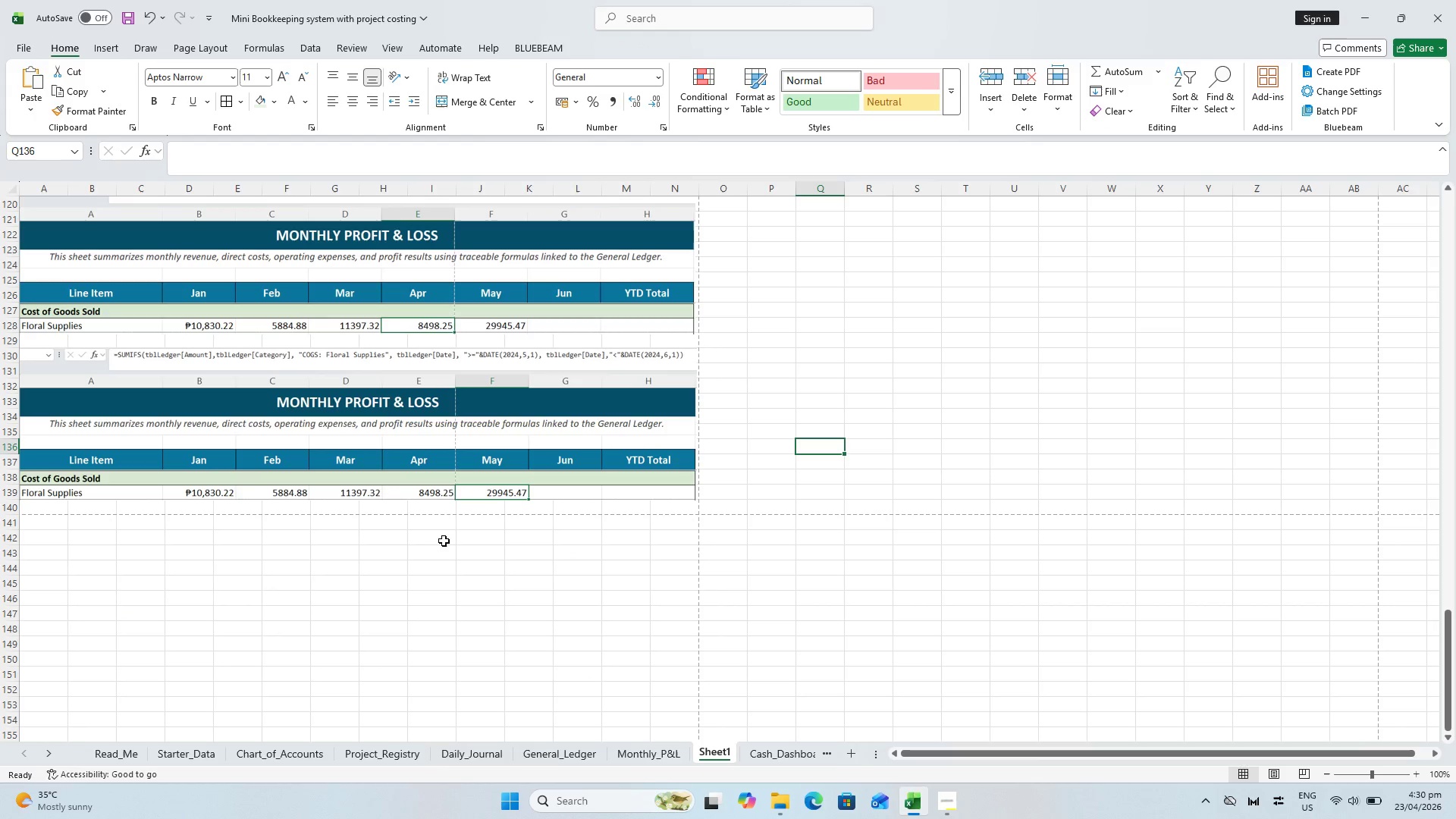 
key(Control+S)
 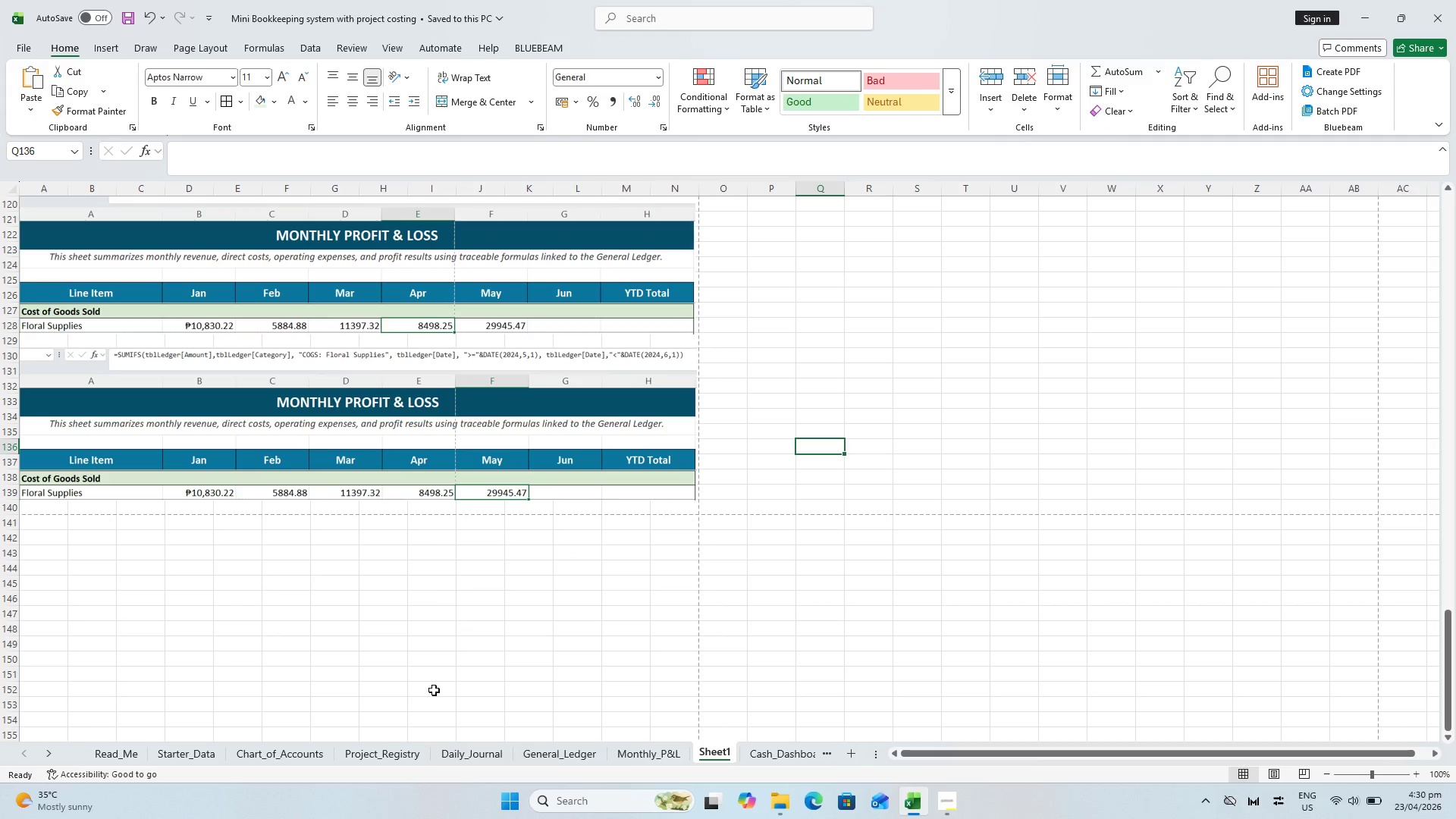 
left_click([645, 757])
 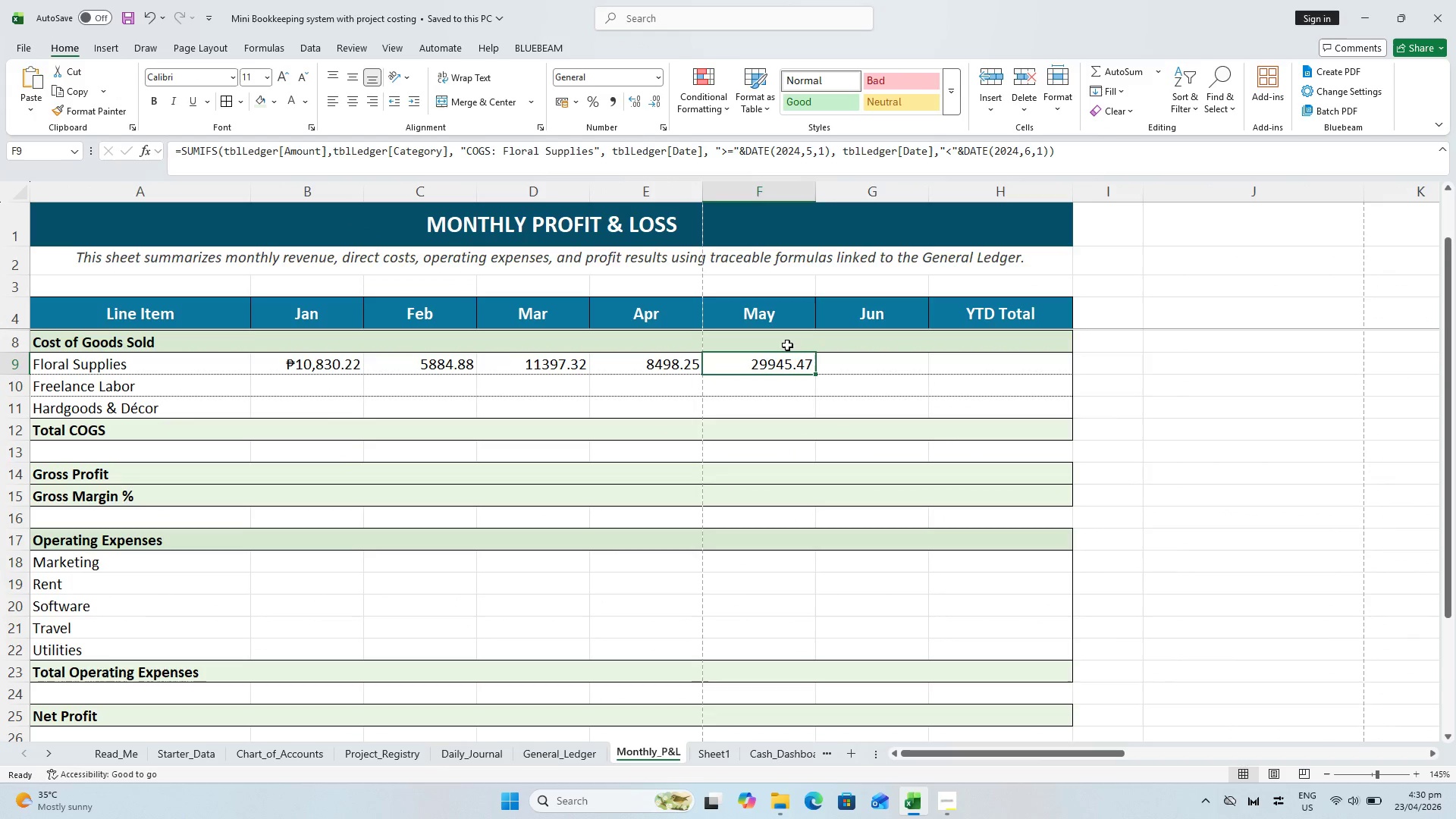 
key(Control+C)
 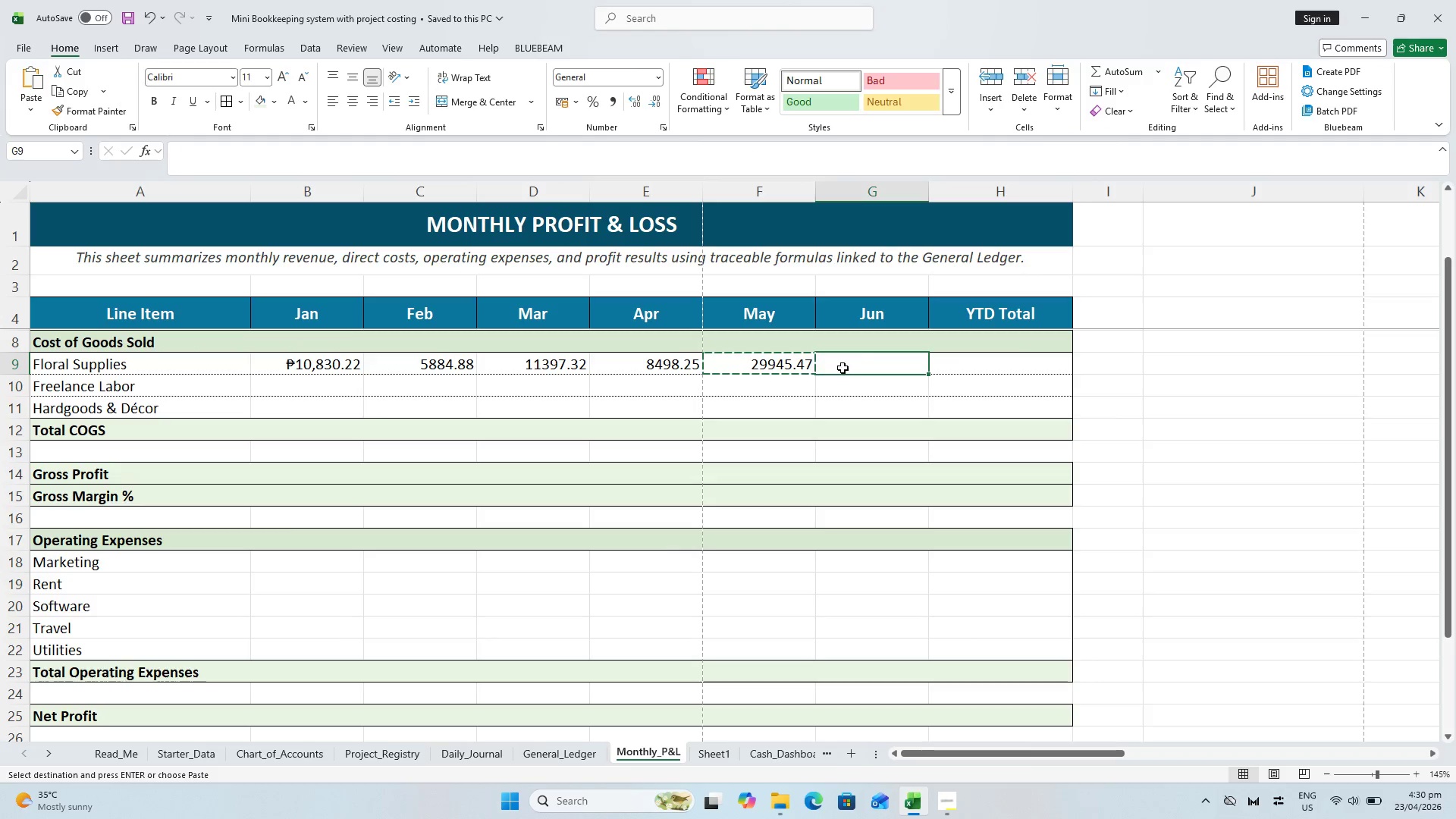 
key(Alt+Control+V)
 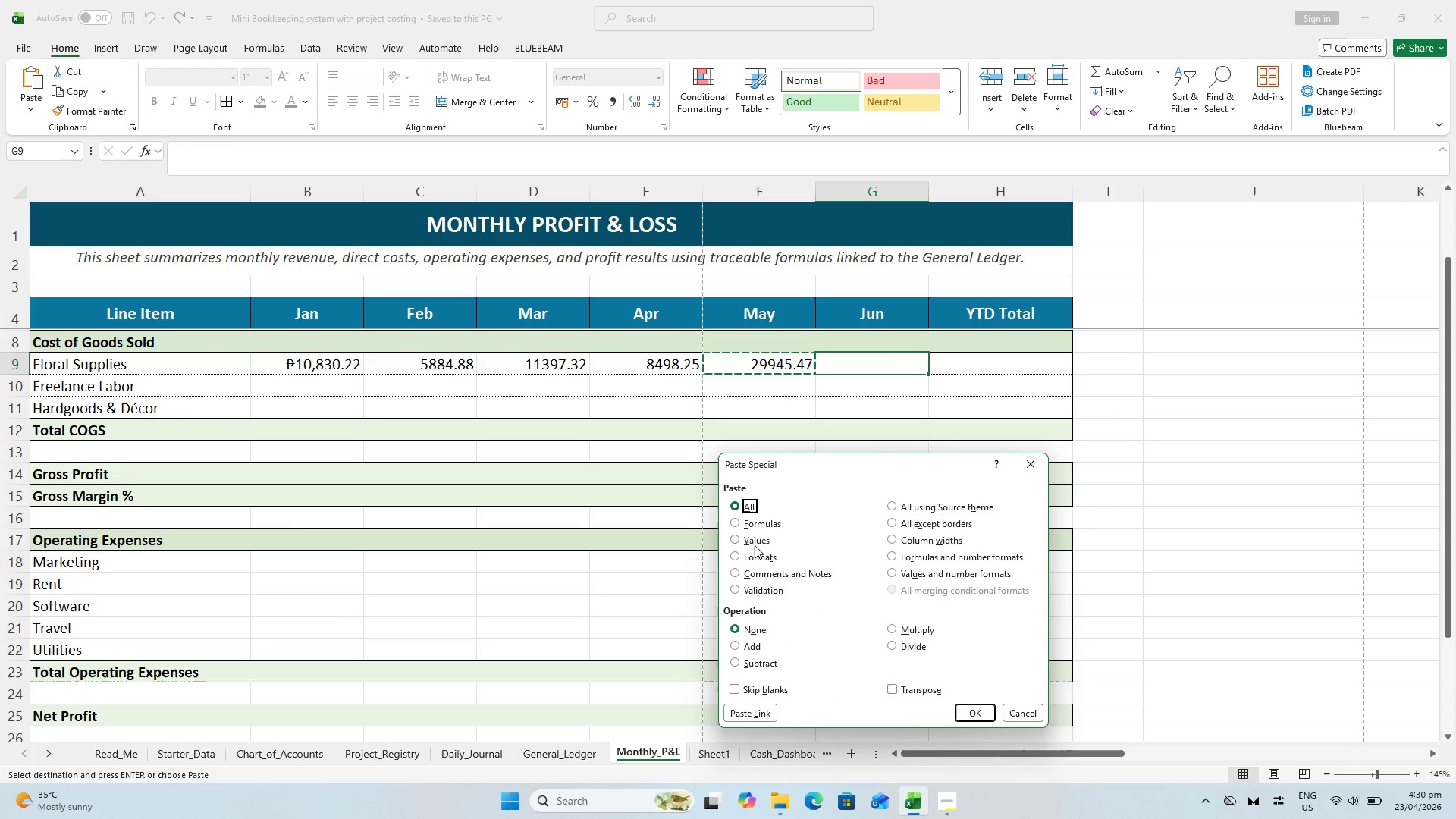 
left_click([749, 526])
 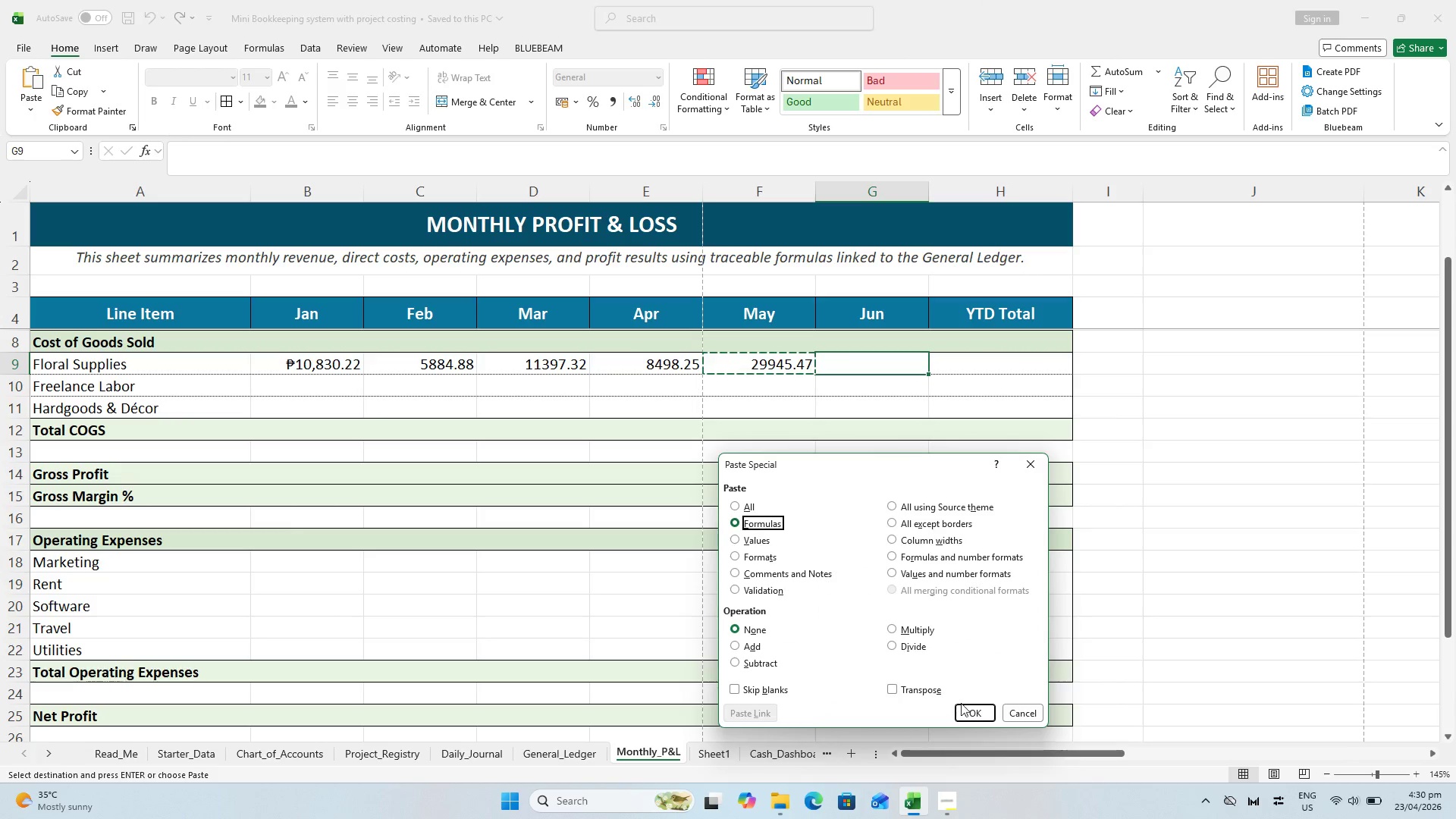 
left_click([969, 716])
 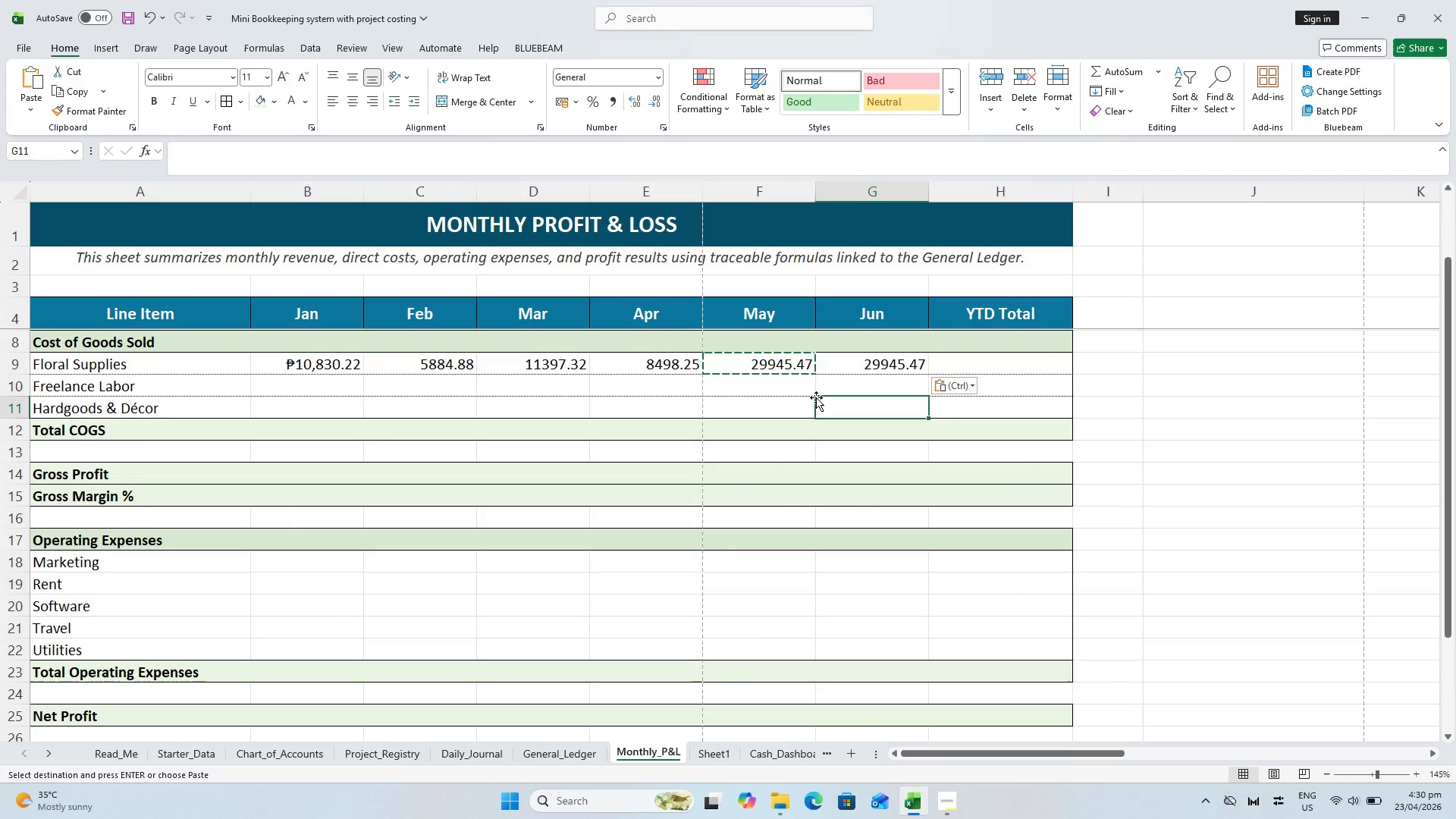 
double_click([866, 362])
 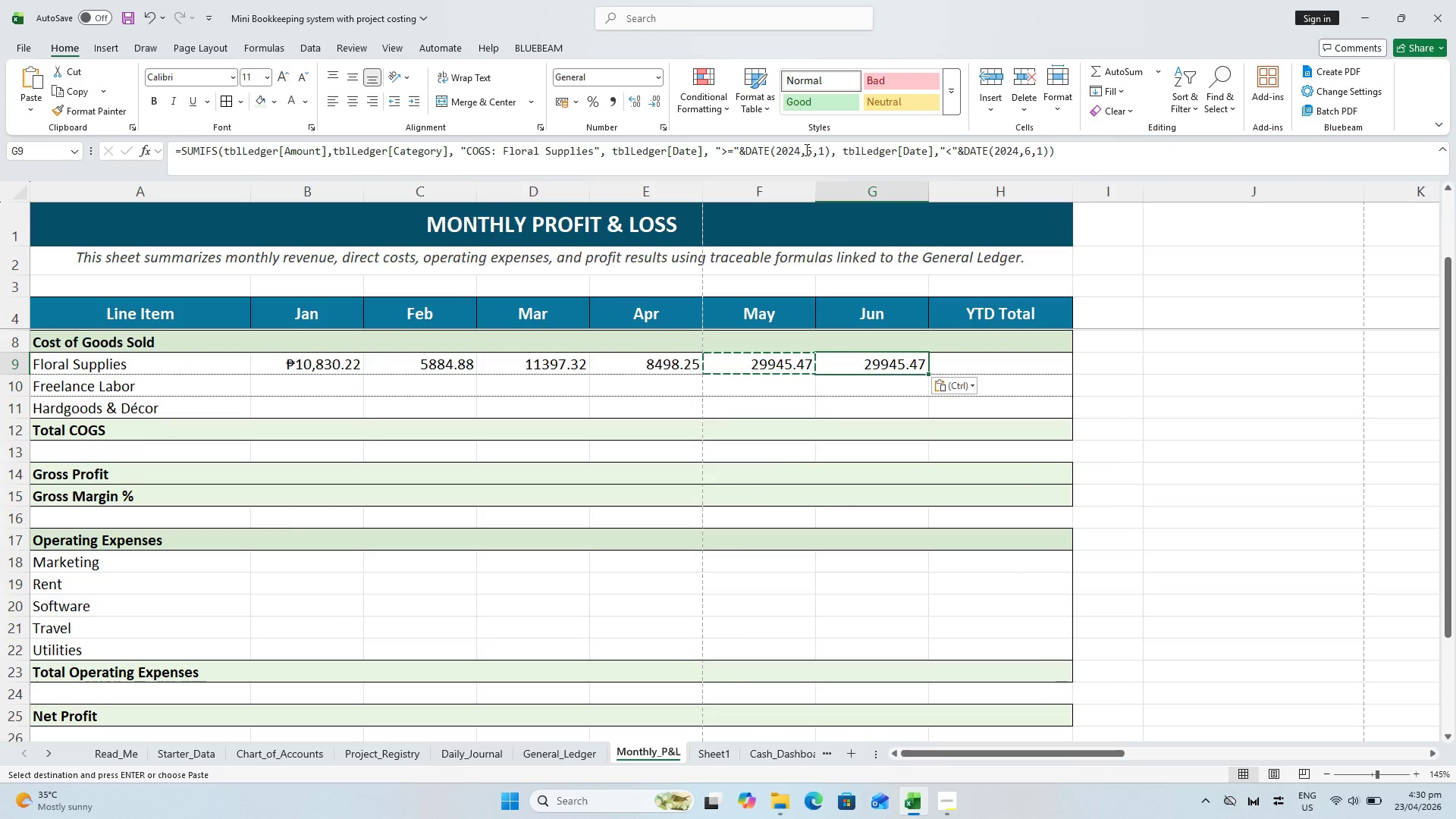 
left_click([810, 150])
 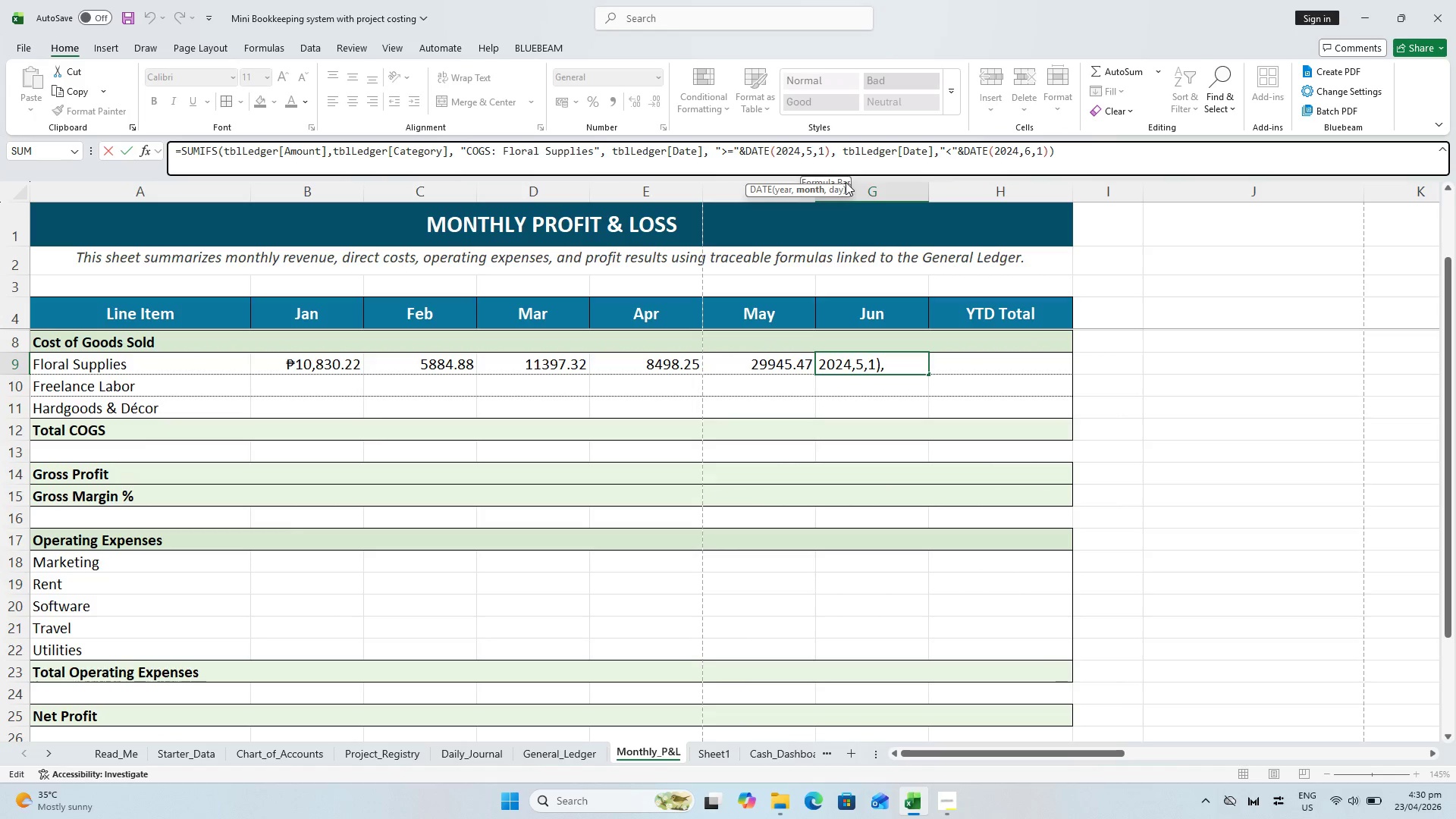 
key(Backspace)
 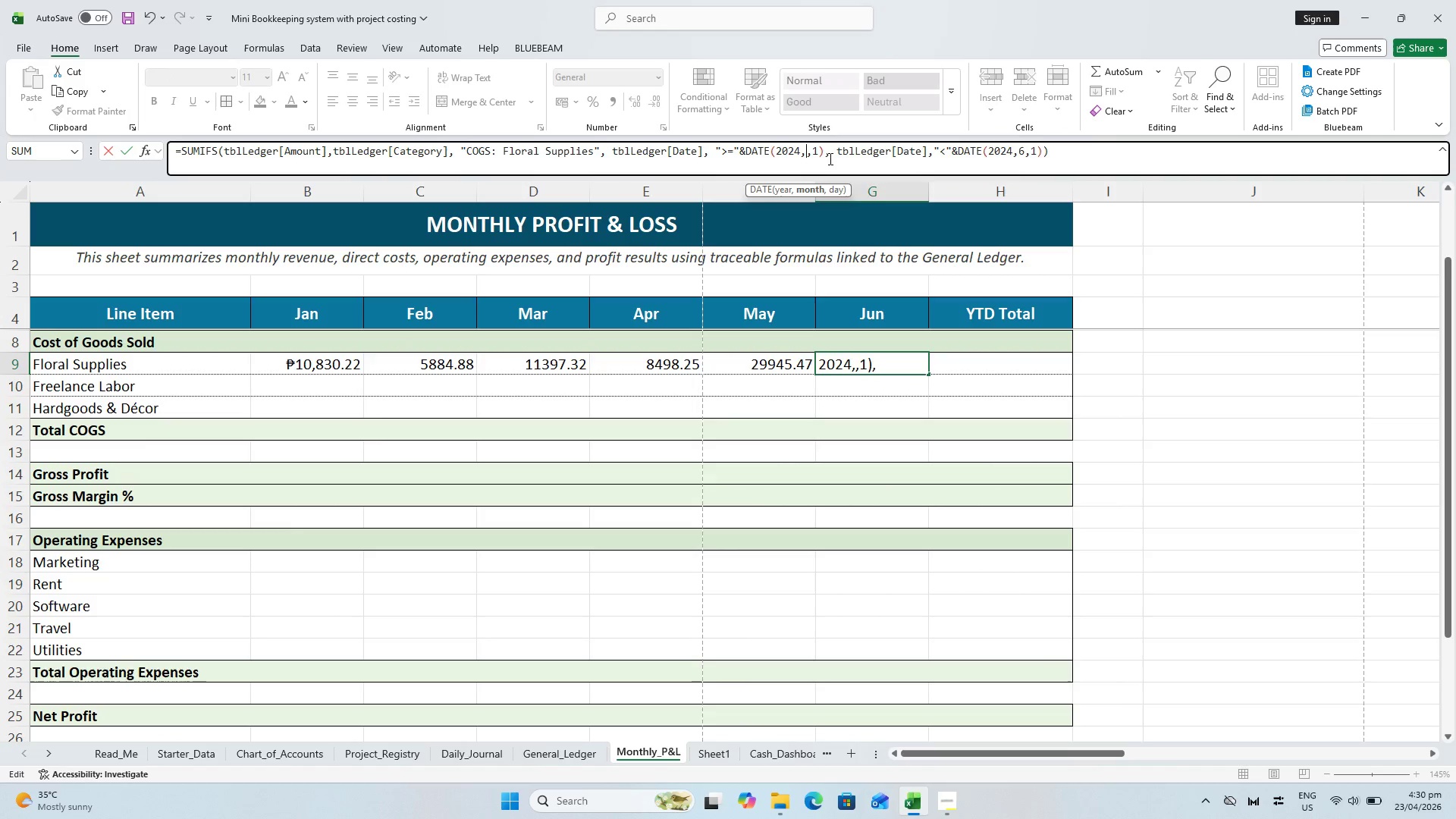 
key(6)
 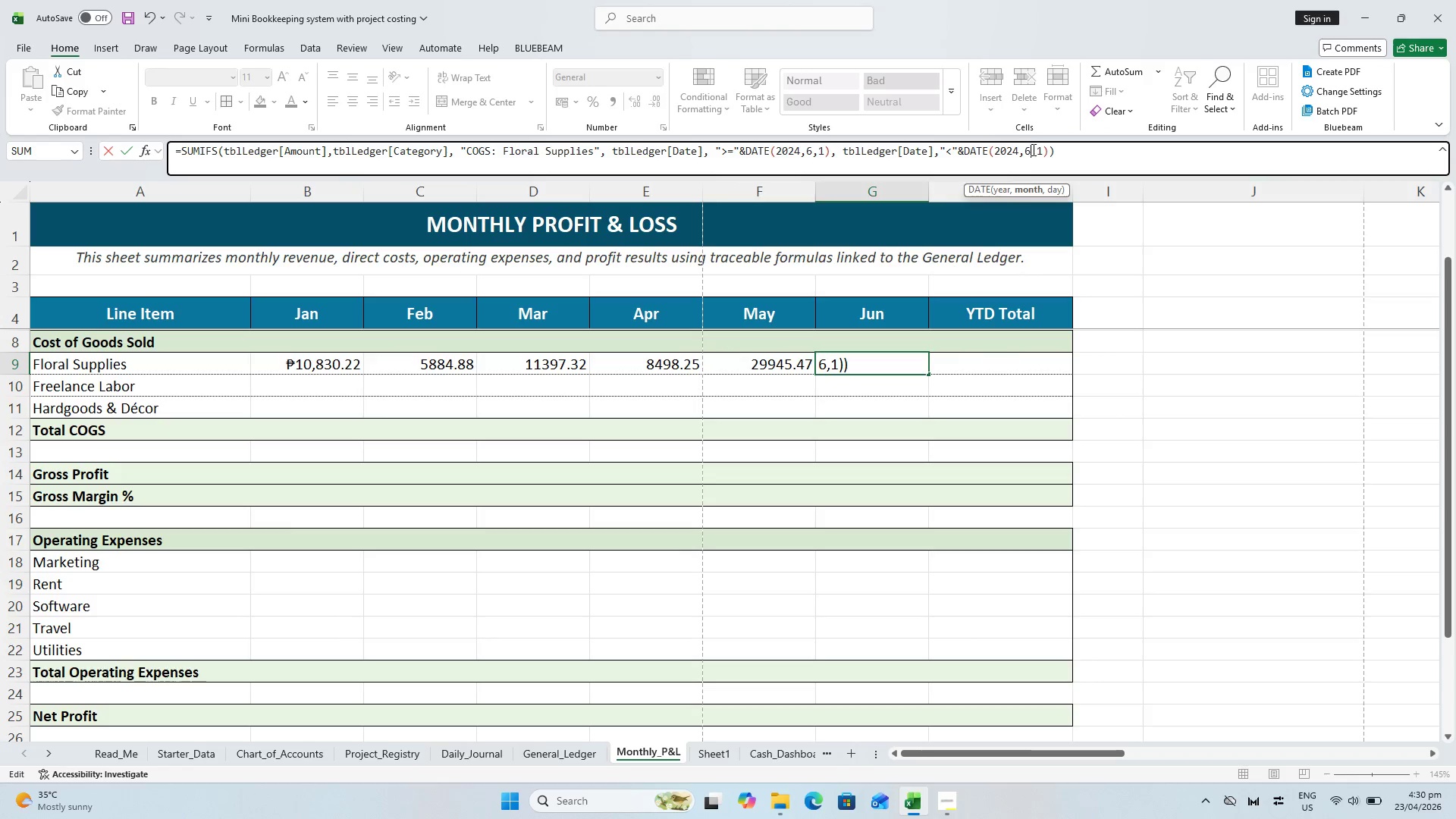 
key(Backspace)
 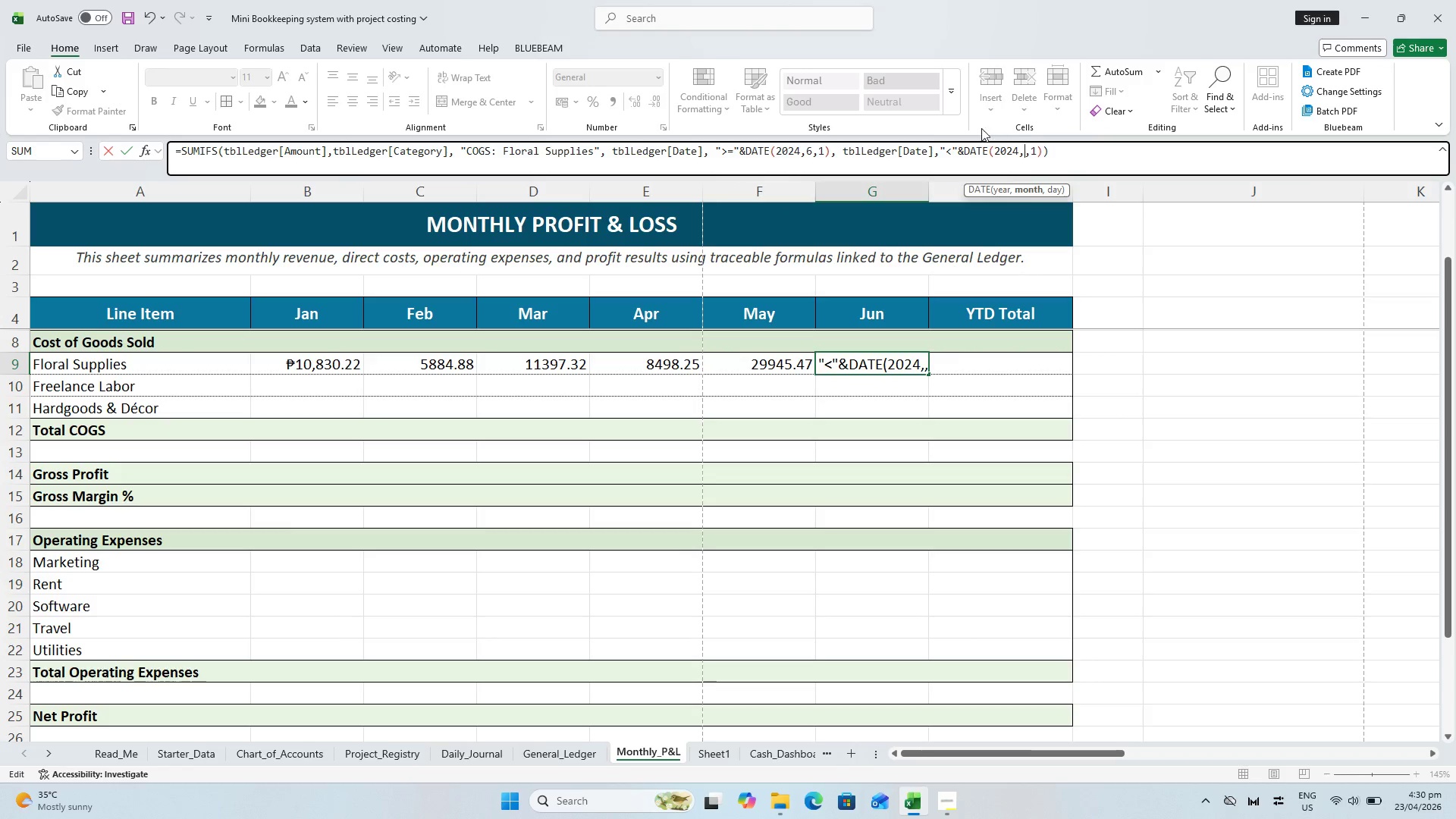 
key(7)
 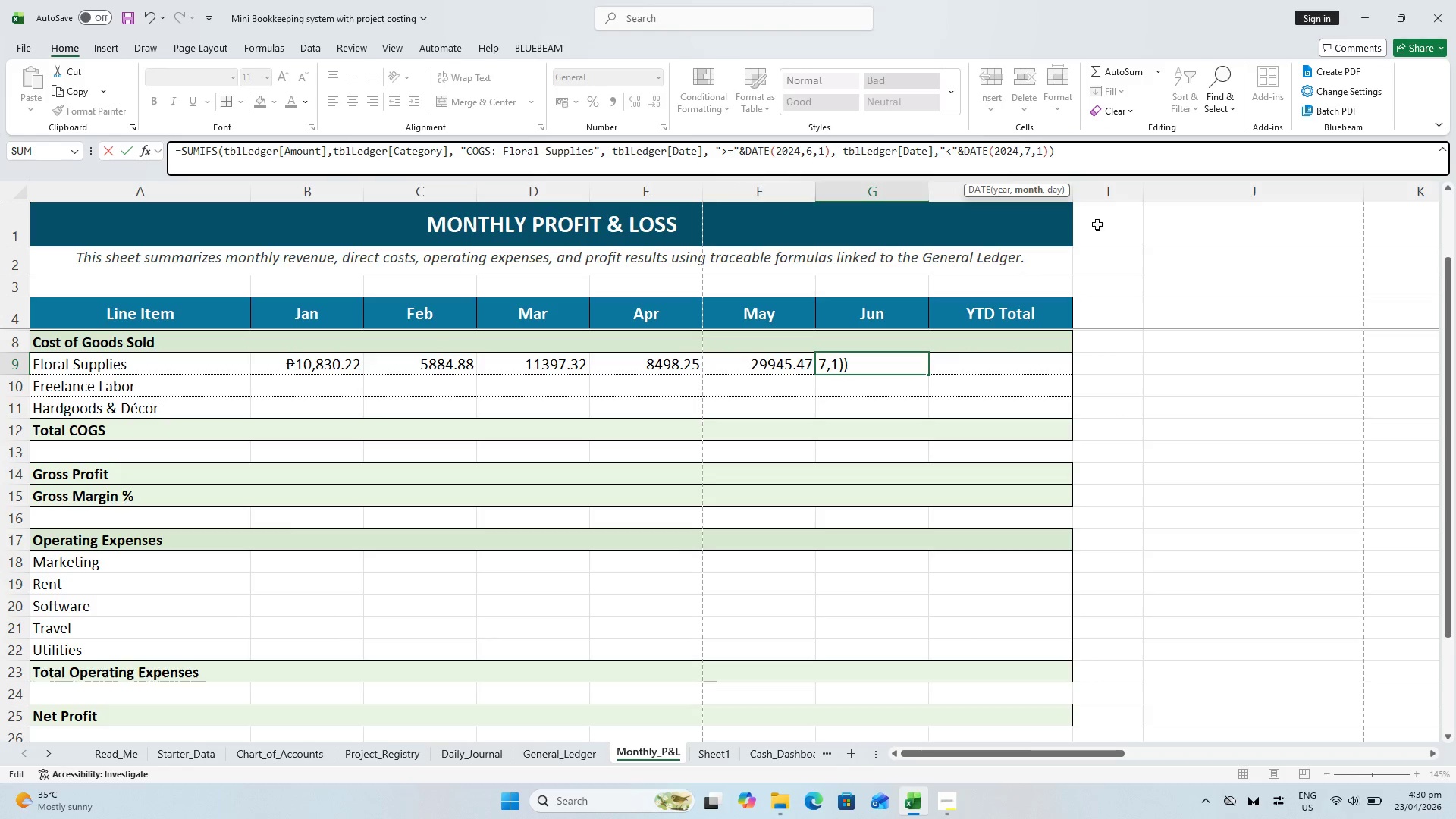 
key(Enter)
 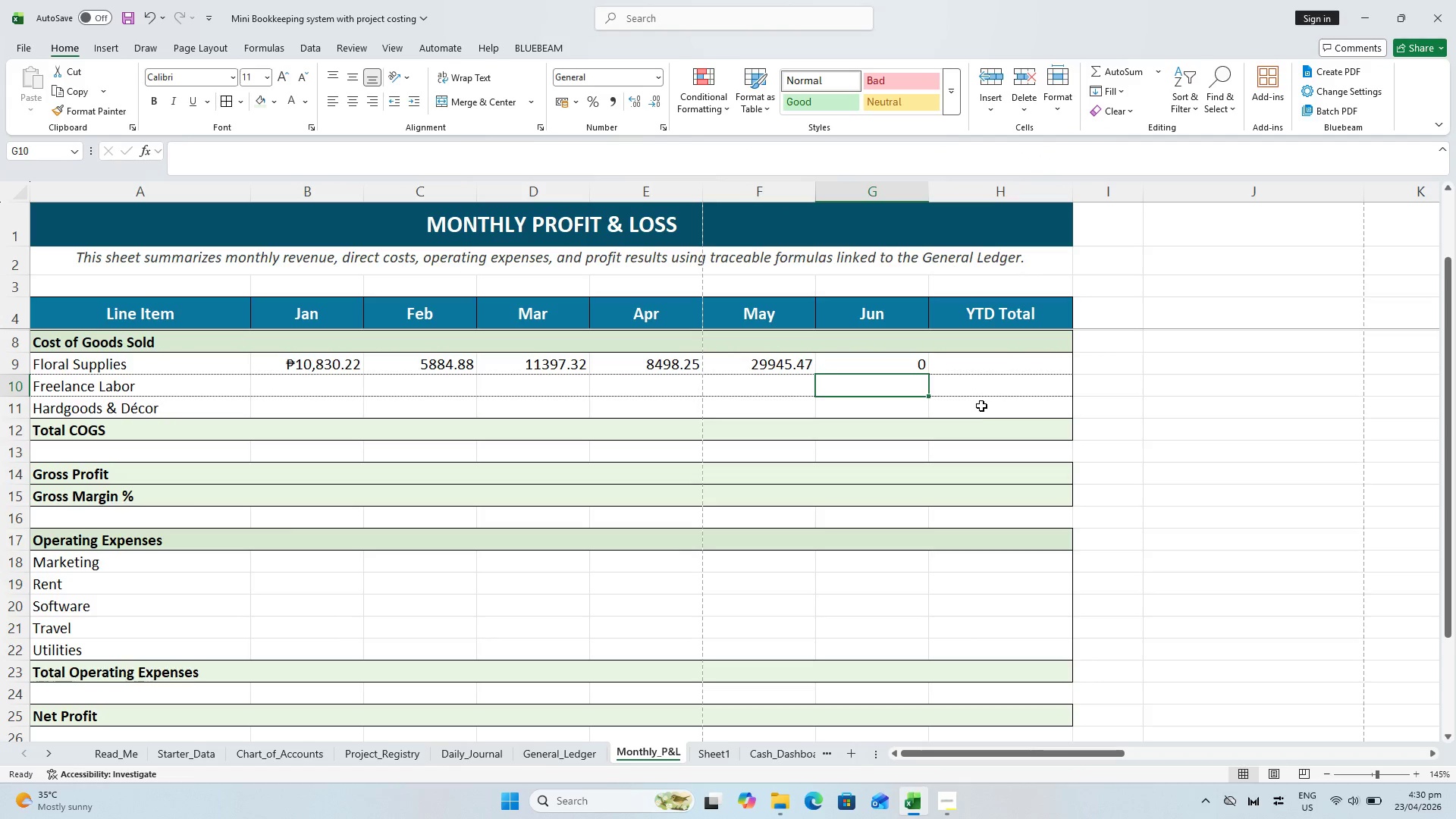 
scroll: coordinate [981, 408], scroll_direction: up, amount: 1.0
 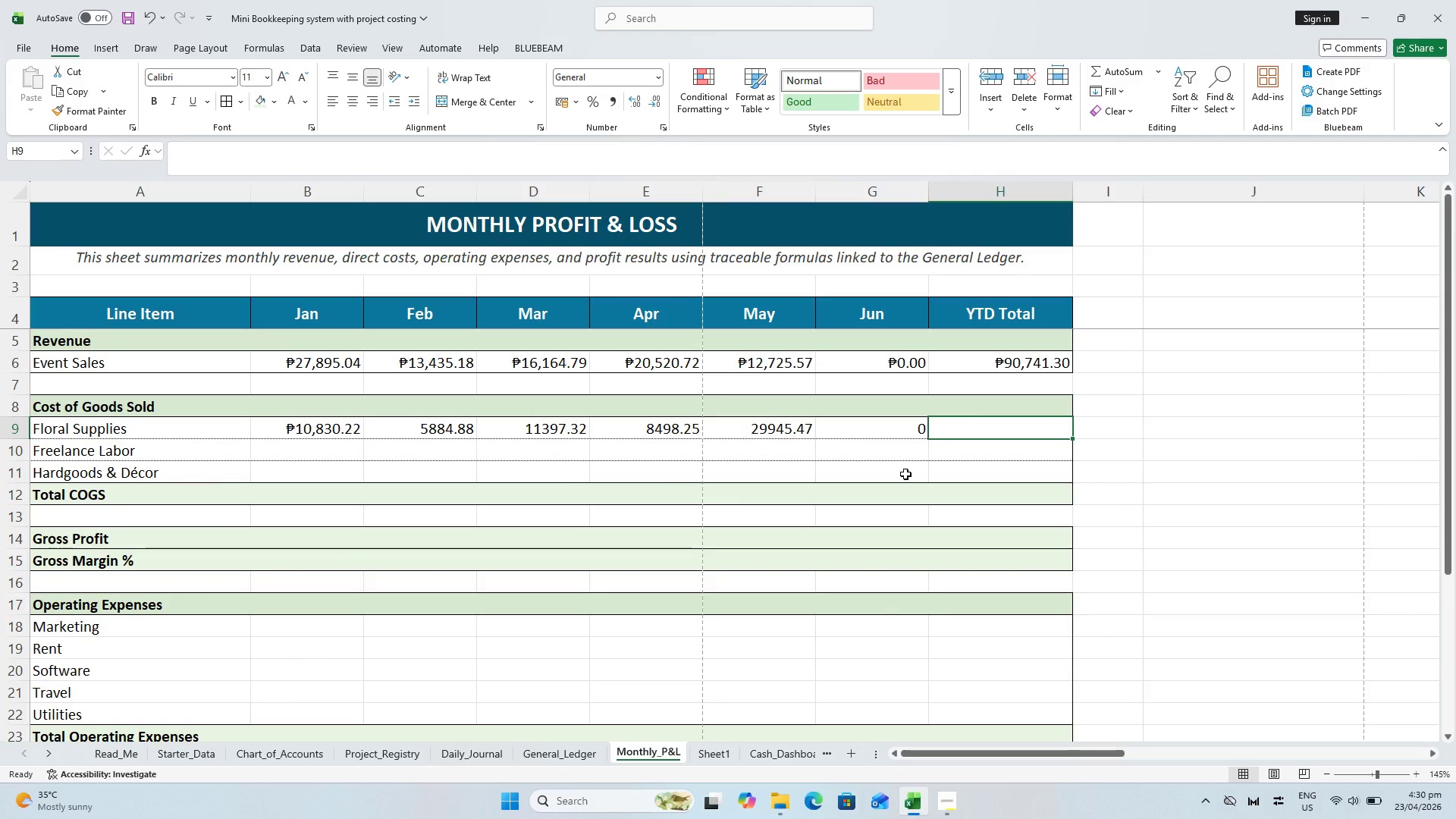 
type(=)
key(Backspace)
type(s)
key(Backspace)
type(=SUM()
 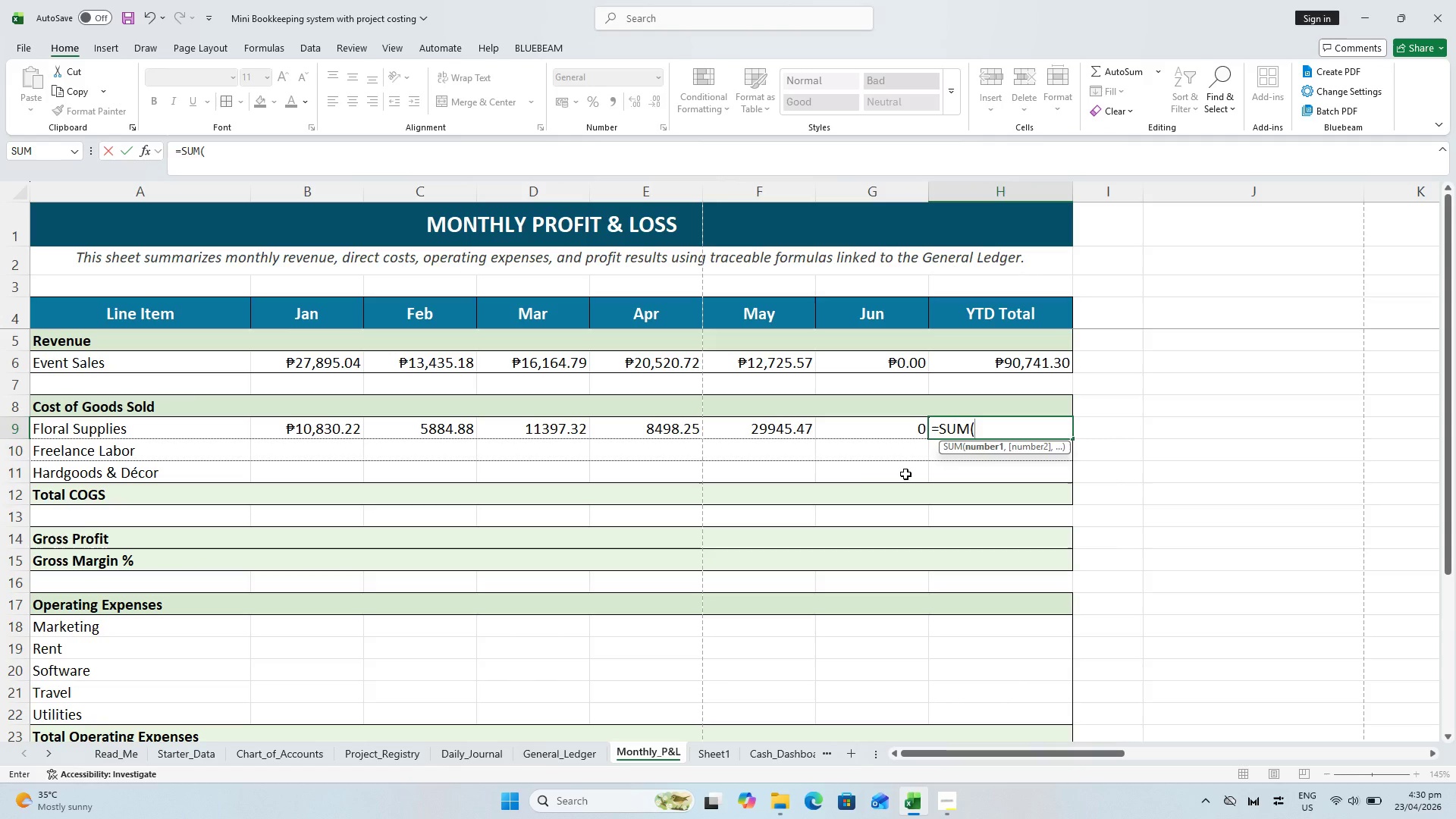 
key(Backquote)
 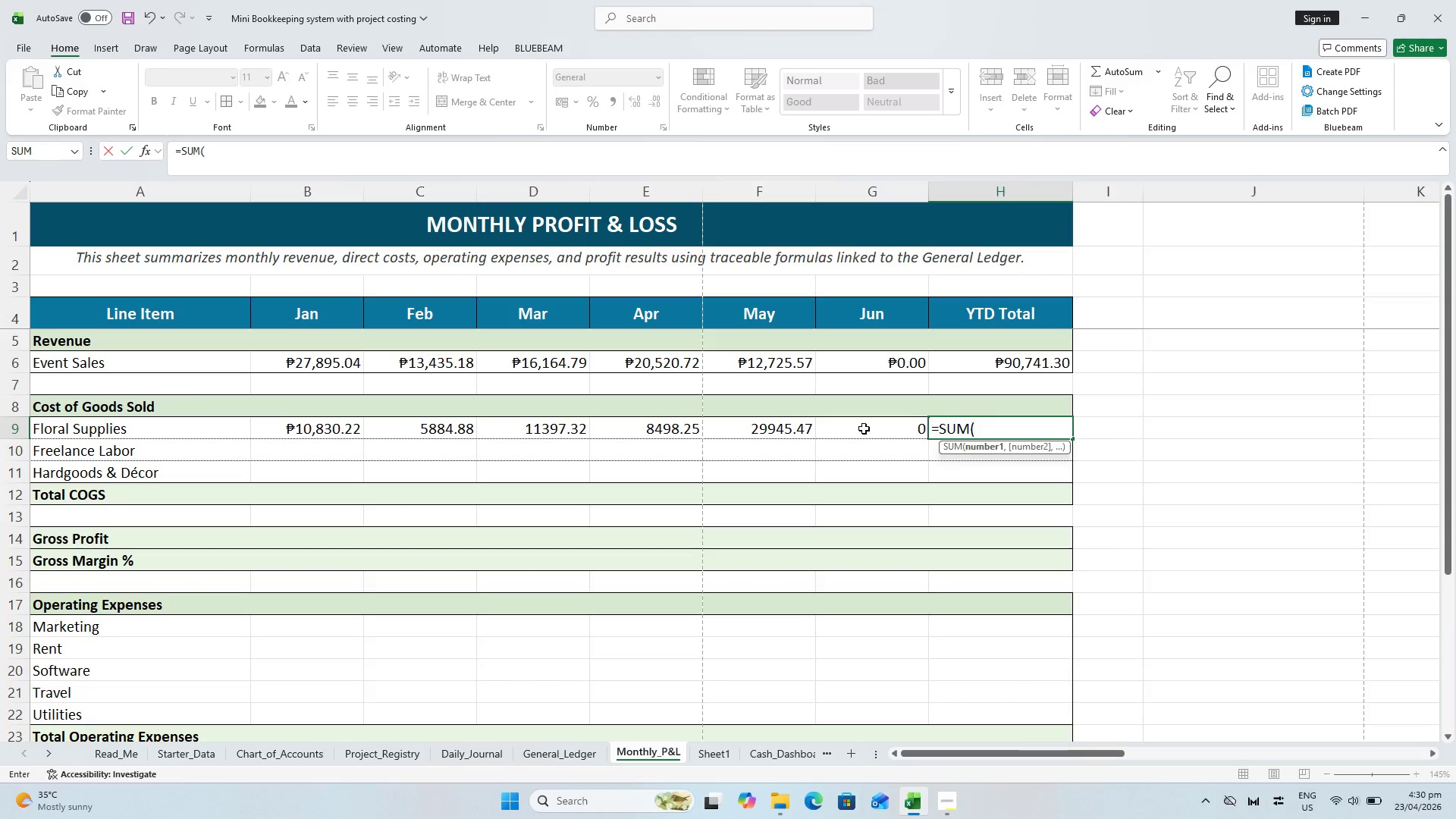 
key(Escape)
 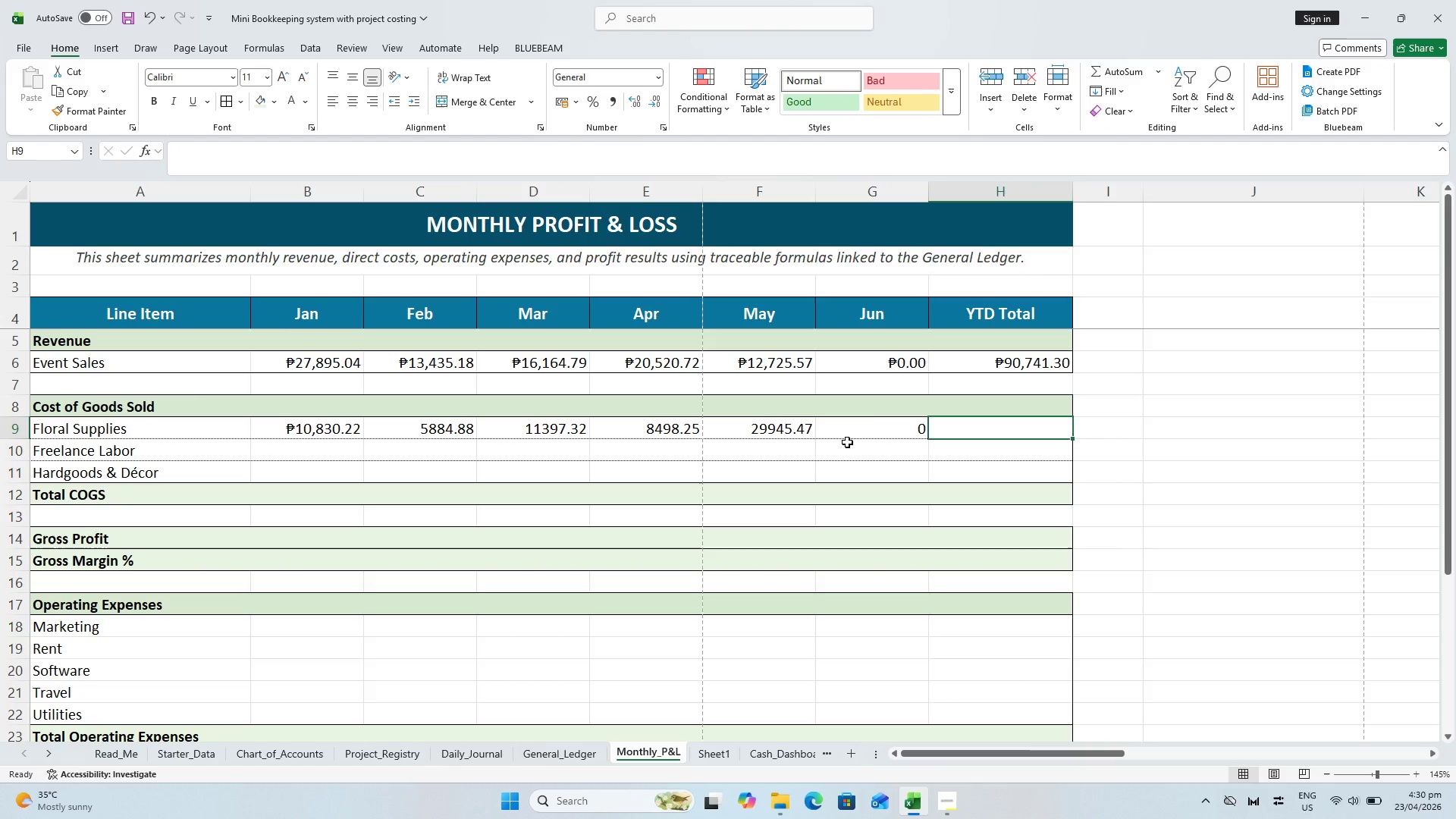 
key(Escape)
 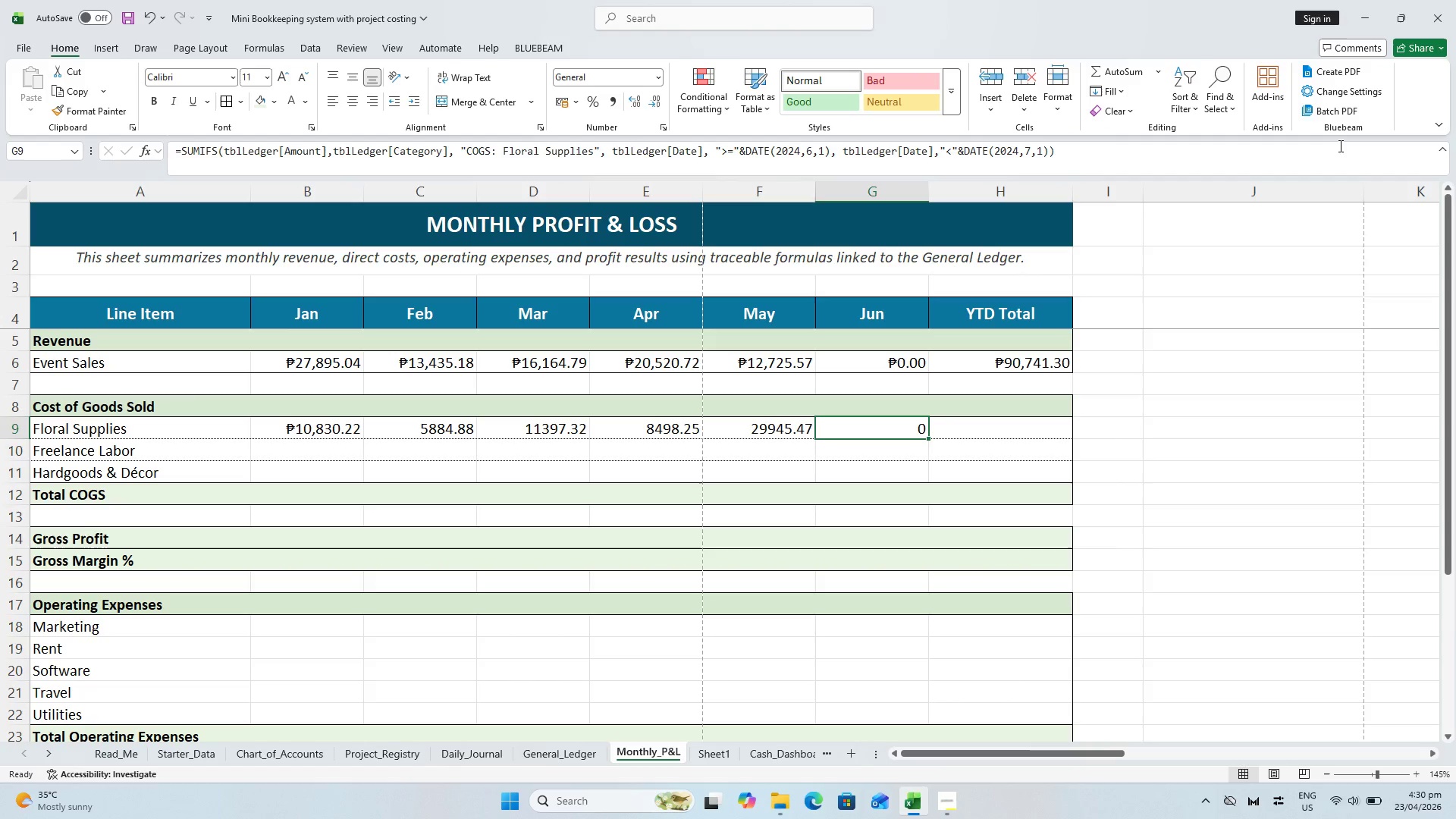 
key(Meta+Shift+S)
 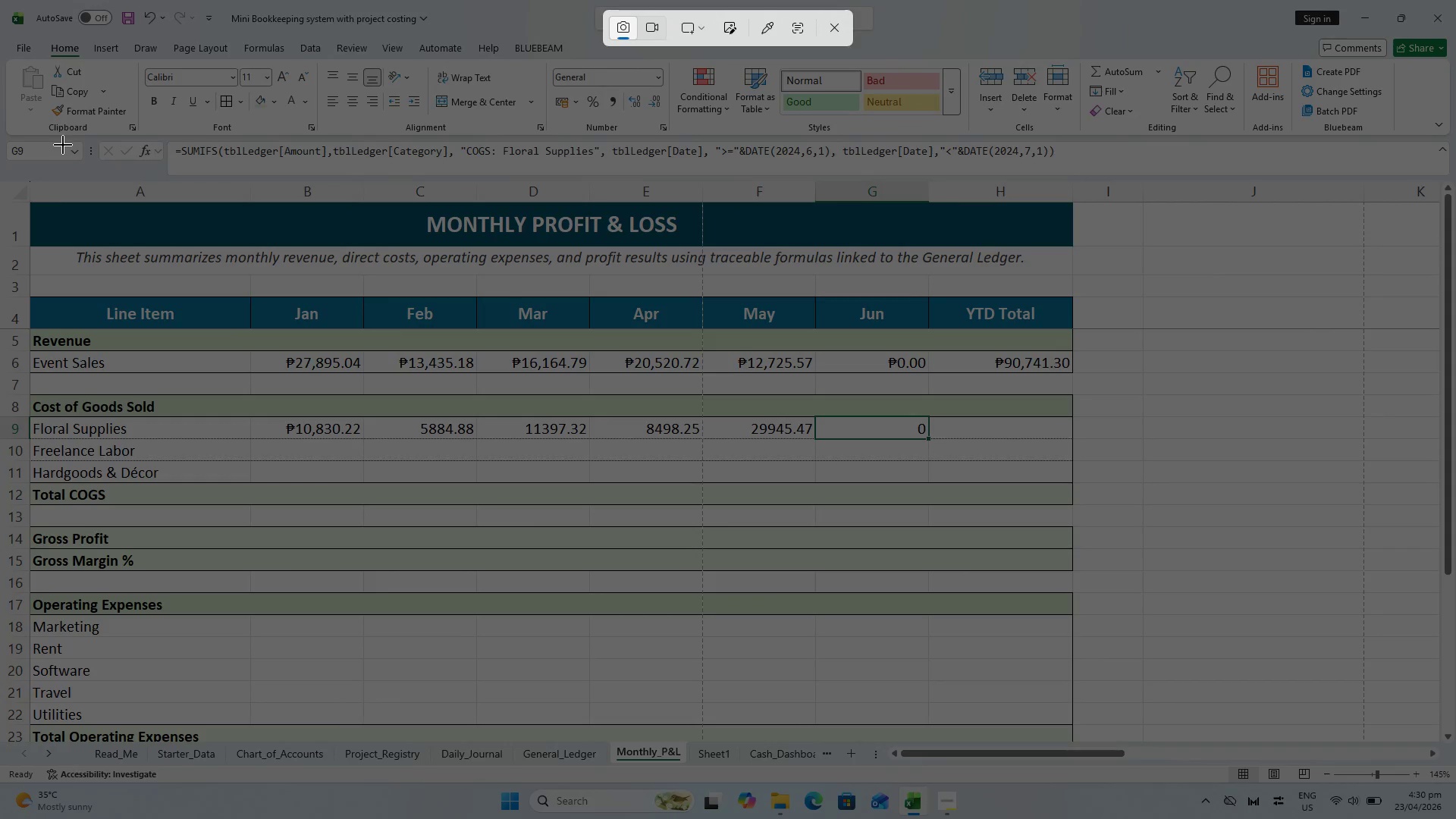 
key(Escape)
 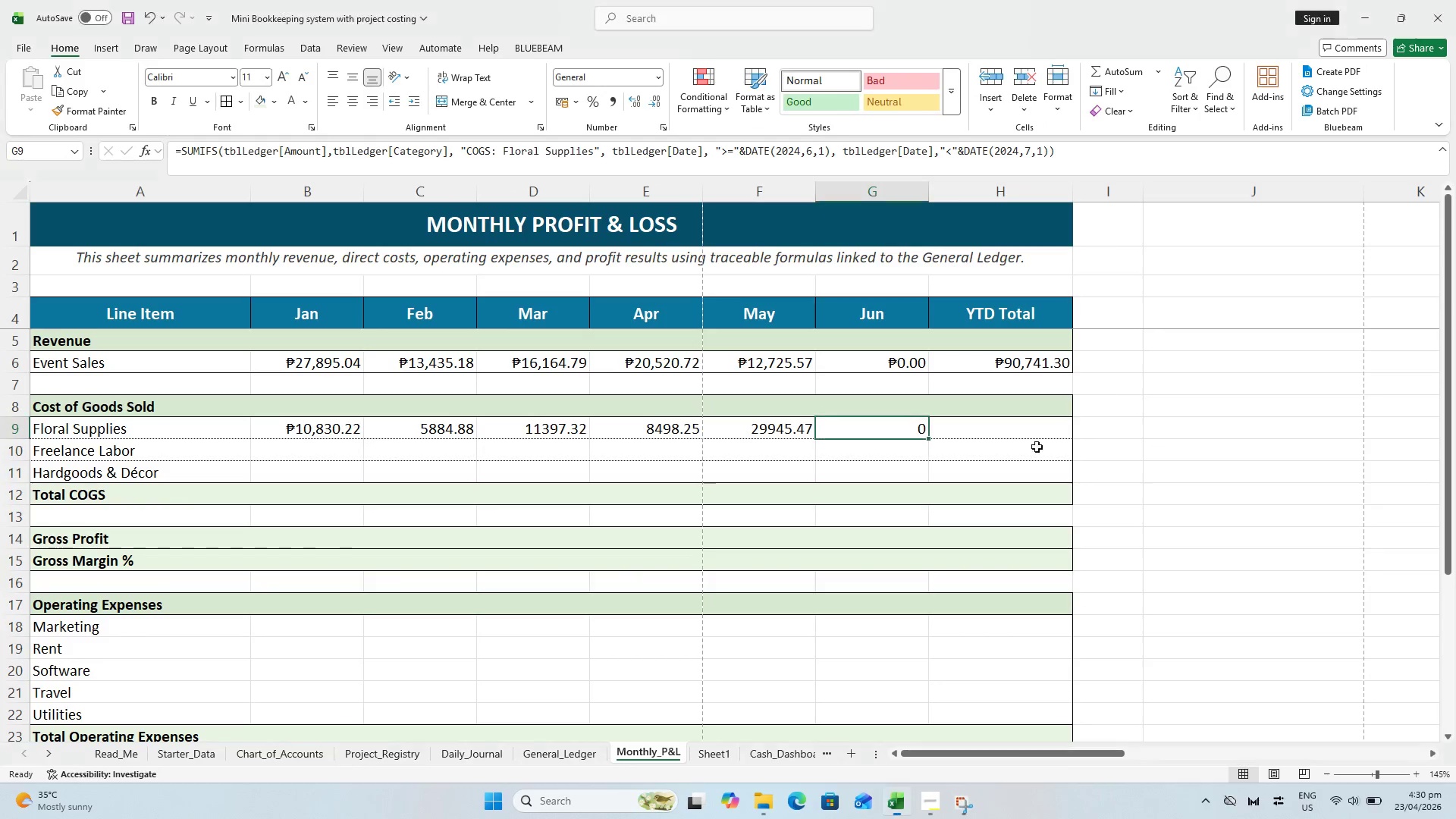 
scroll: coordinate [996, 444], scroll_direction: down, amount: 1.0
 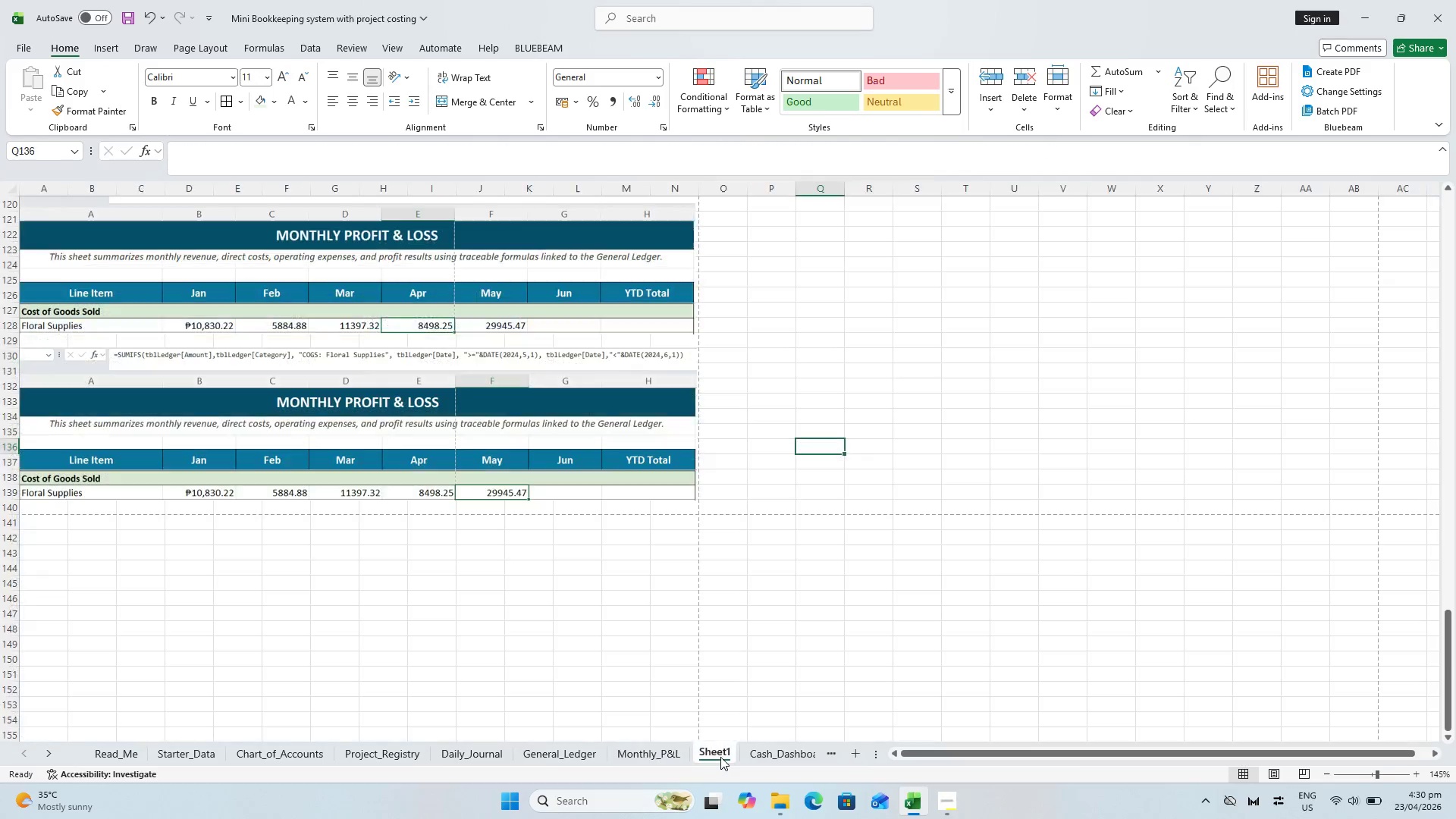 
left_click([677, 752])
 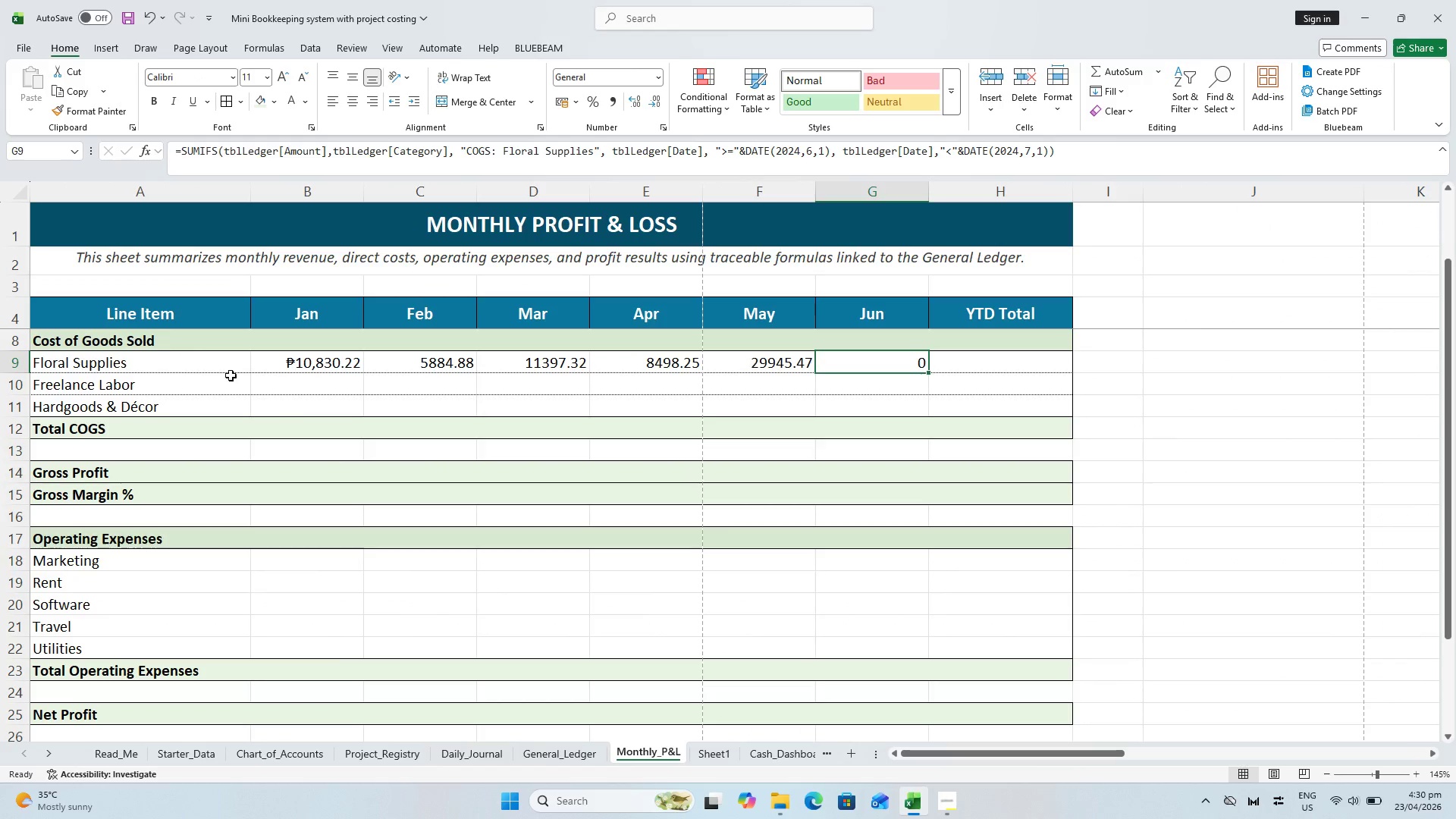 
key(Meta+Shift+ShiftLeft)
 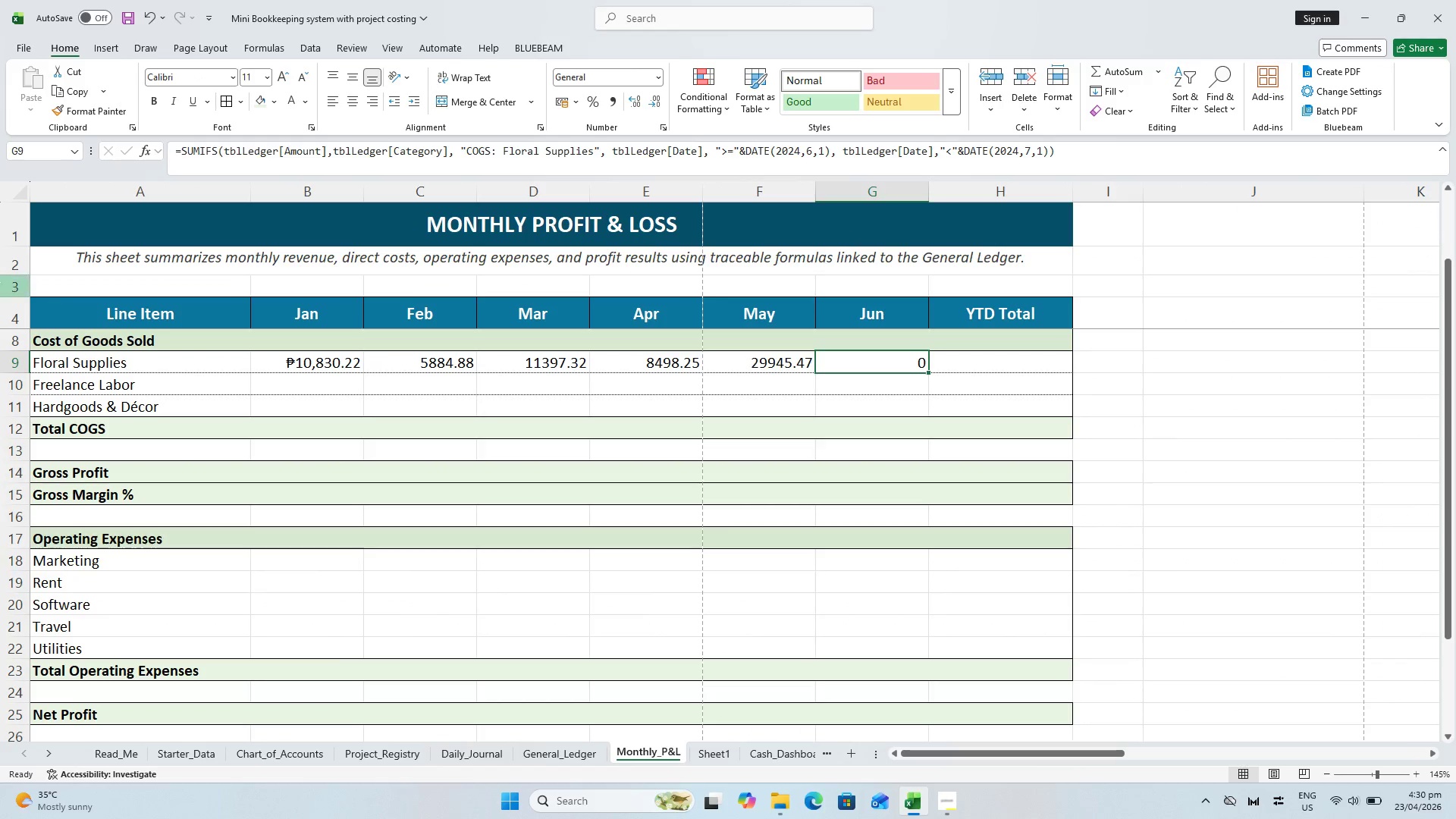 
key(Meta+Shift+S)
 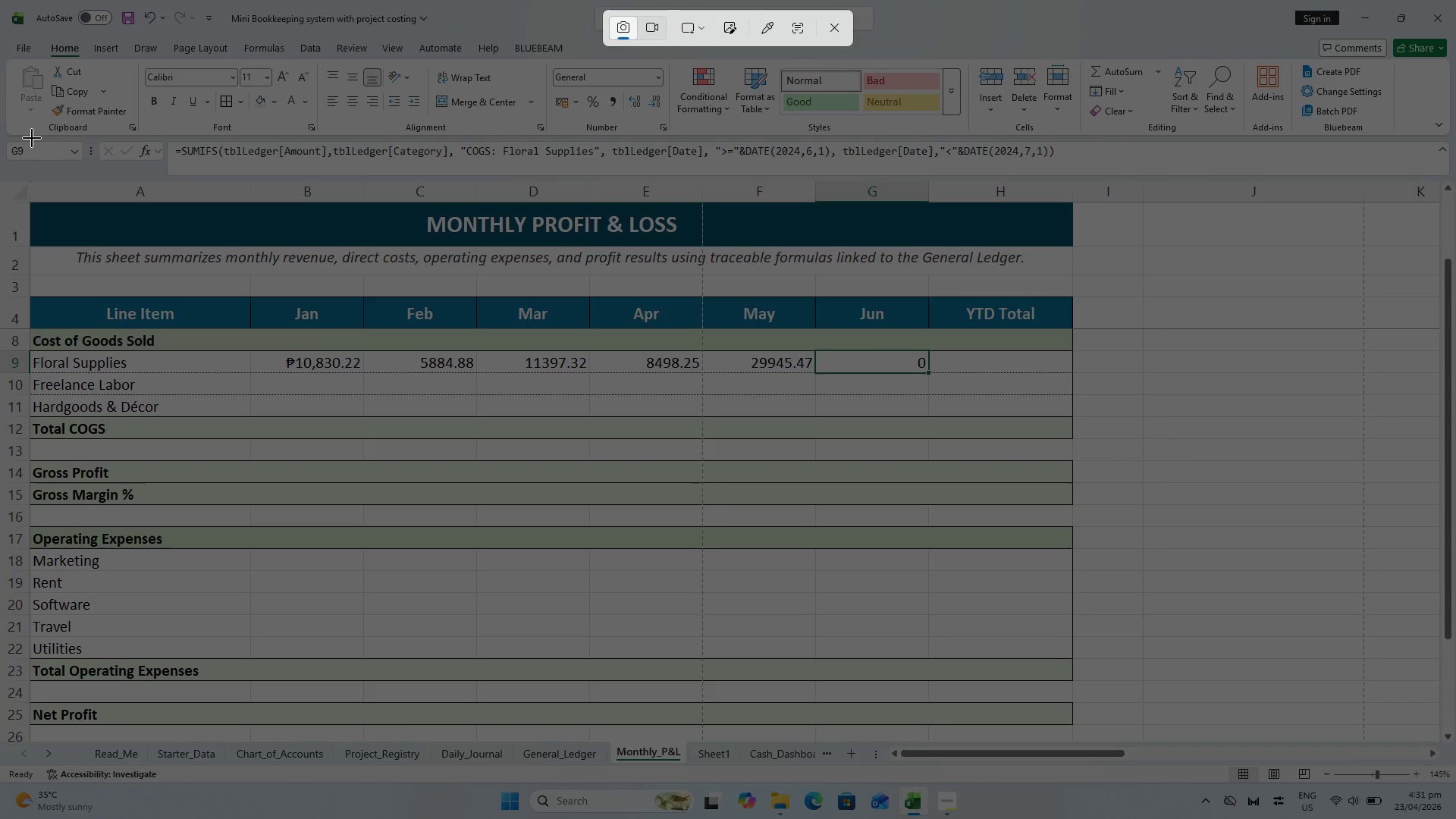 
wait(6.19)
 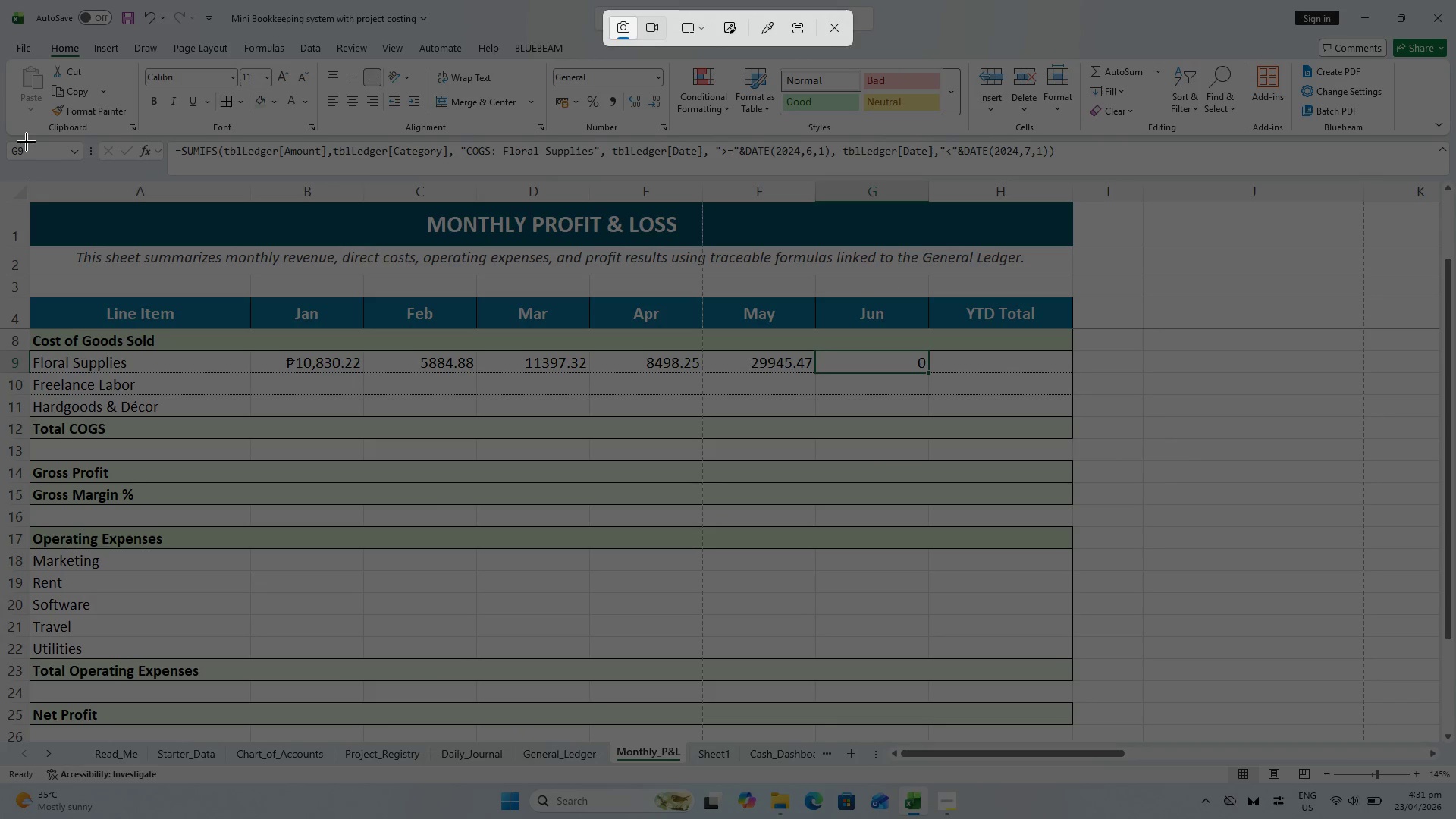 
left_click_drag(start_coordinate=[30, 140], to_coordinate=[1075, 375])
 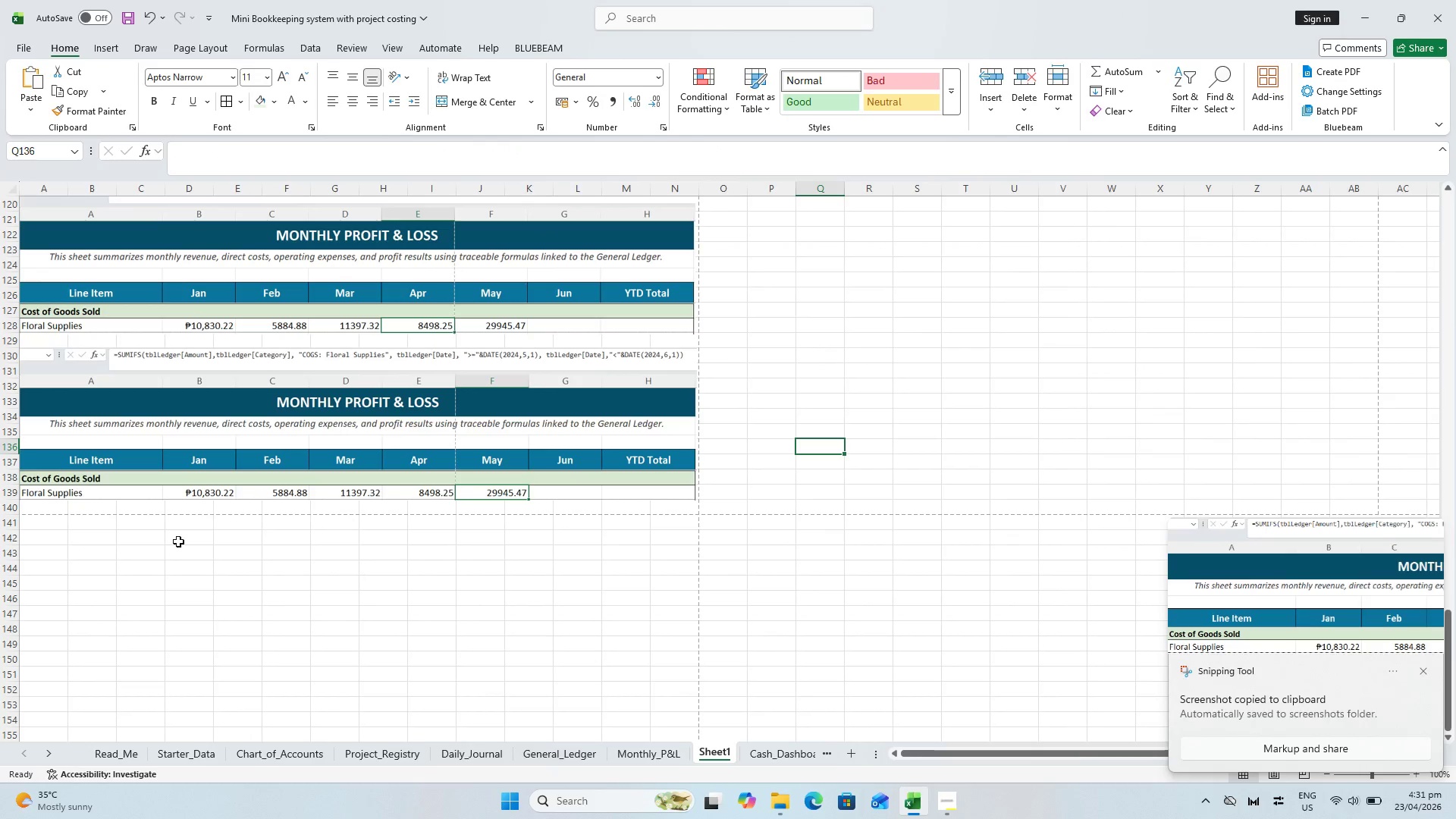 
left_click([32, 529])
 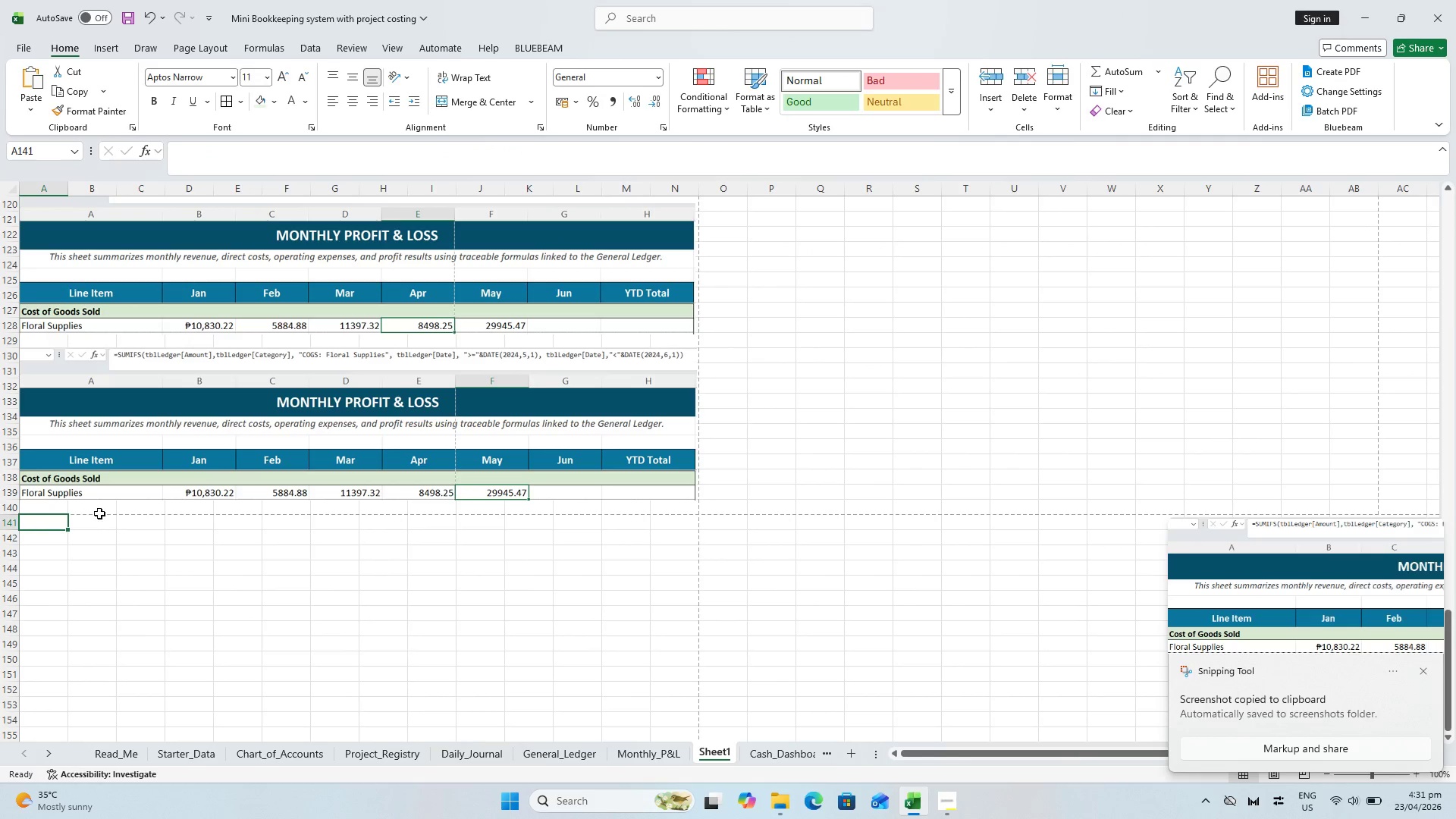 
key(Control+V)
 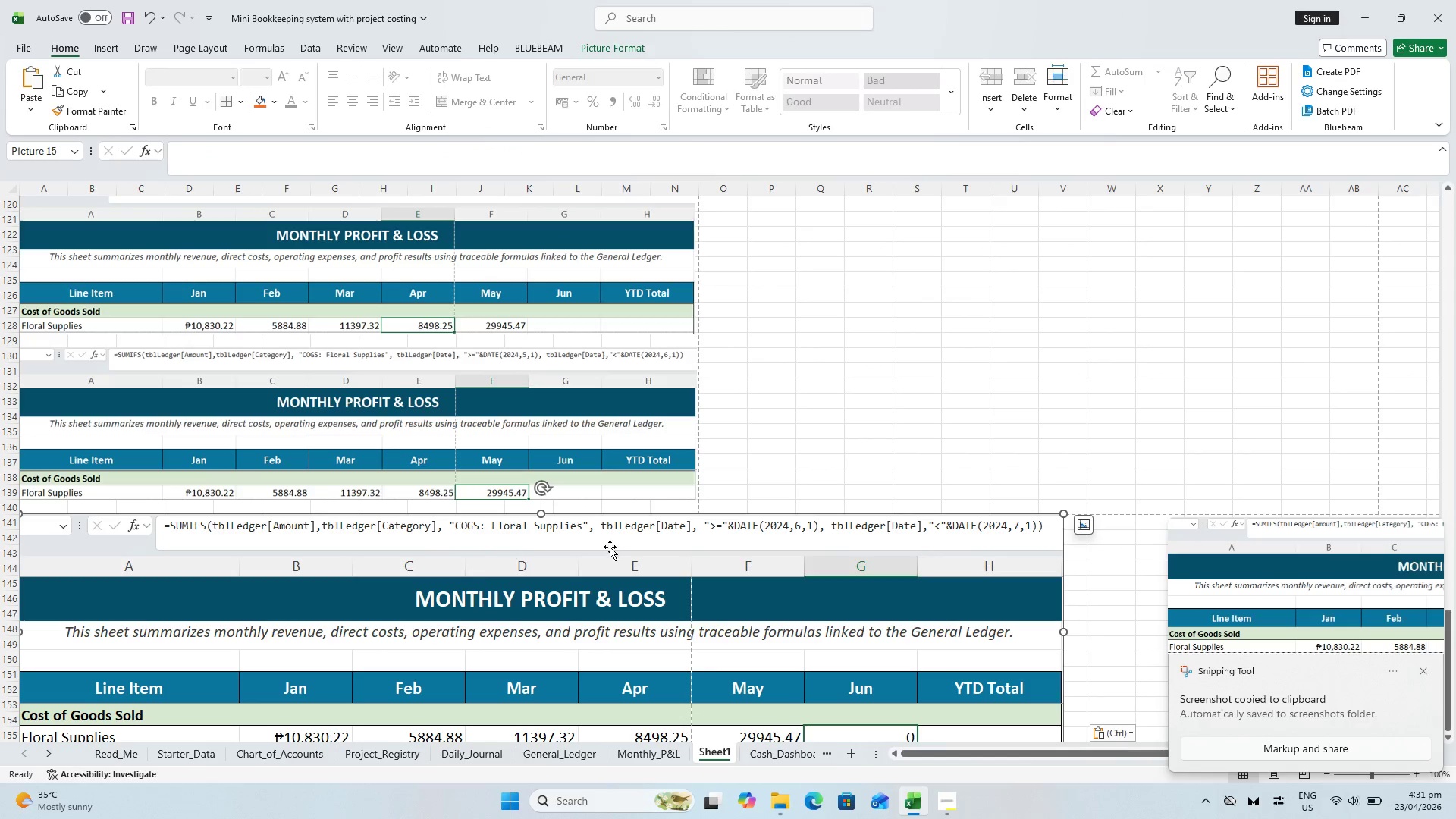 
scroll: coordinate [729, 559], scroll_direction: down, amount: 2.0
 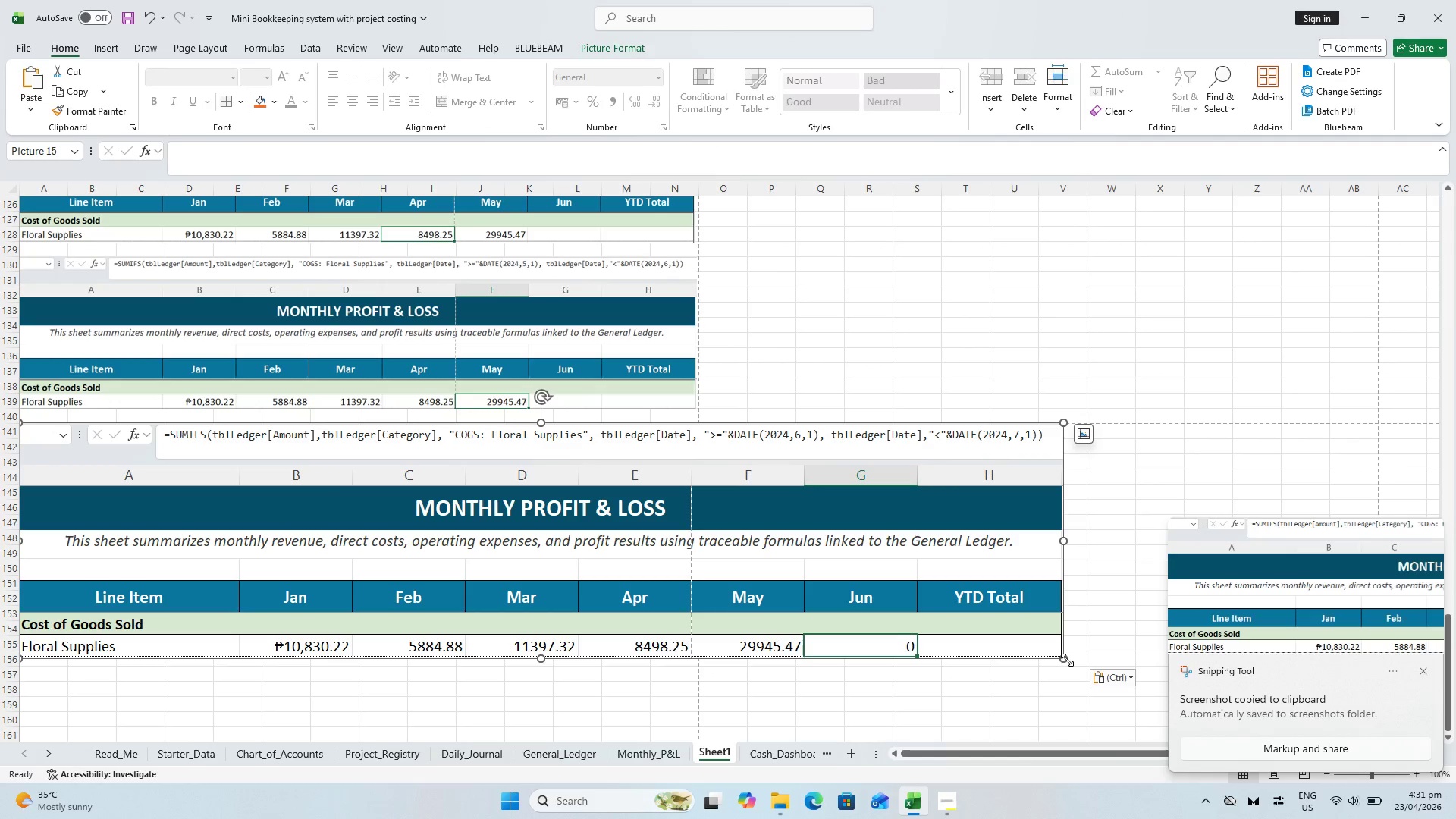 
left_click_drag(start_coordinate=[1065, 658], to_coordinate=[697, 557])
 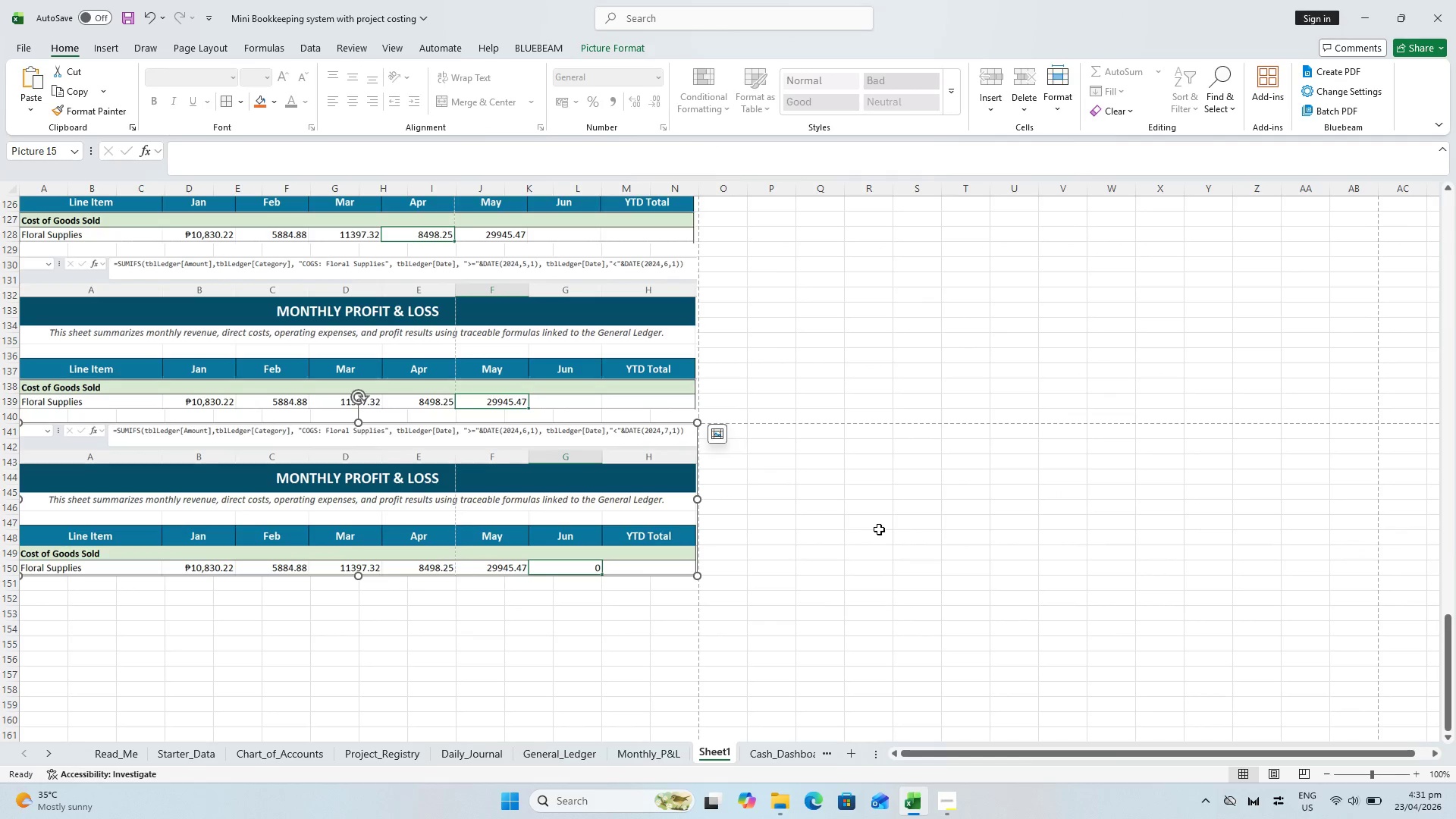 
left_click([879, 529])
 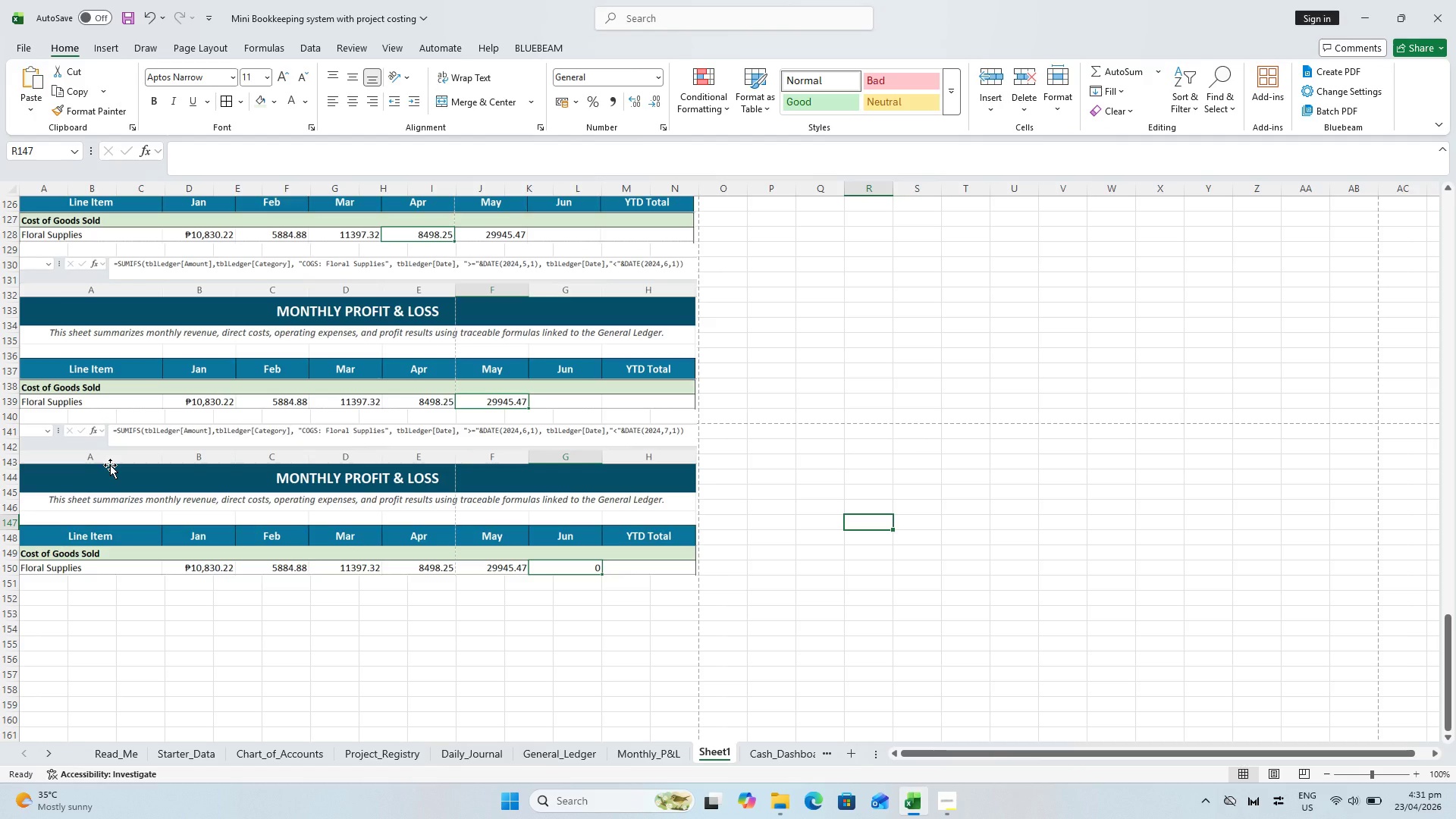 
key(Alt+AltLeft)
 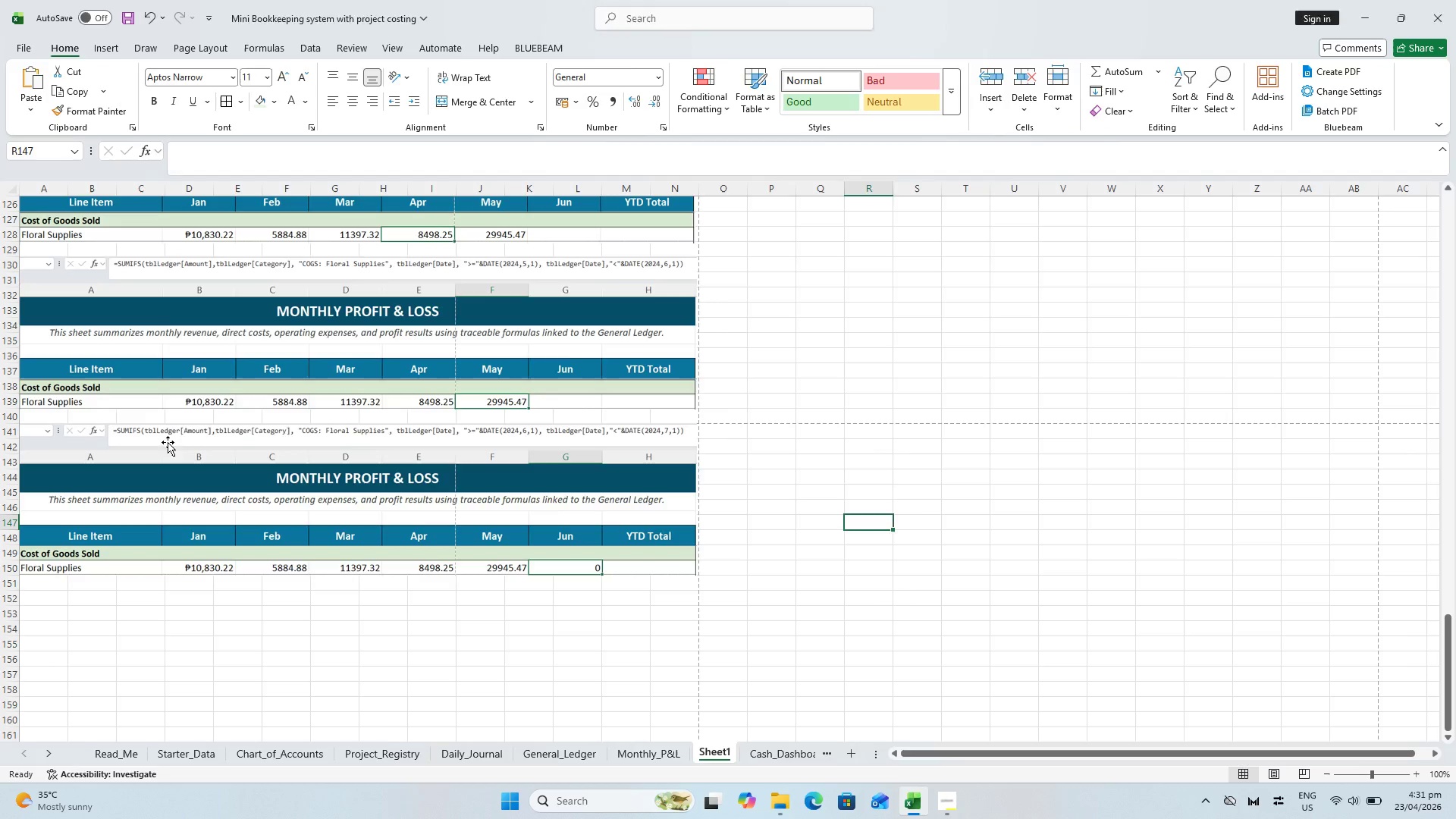 
key(Alt+Tab)